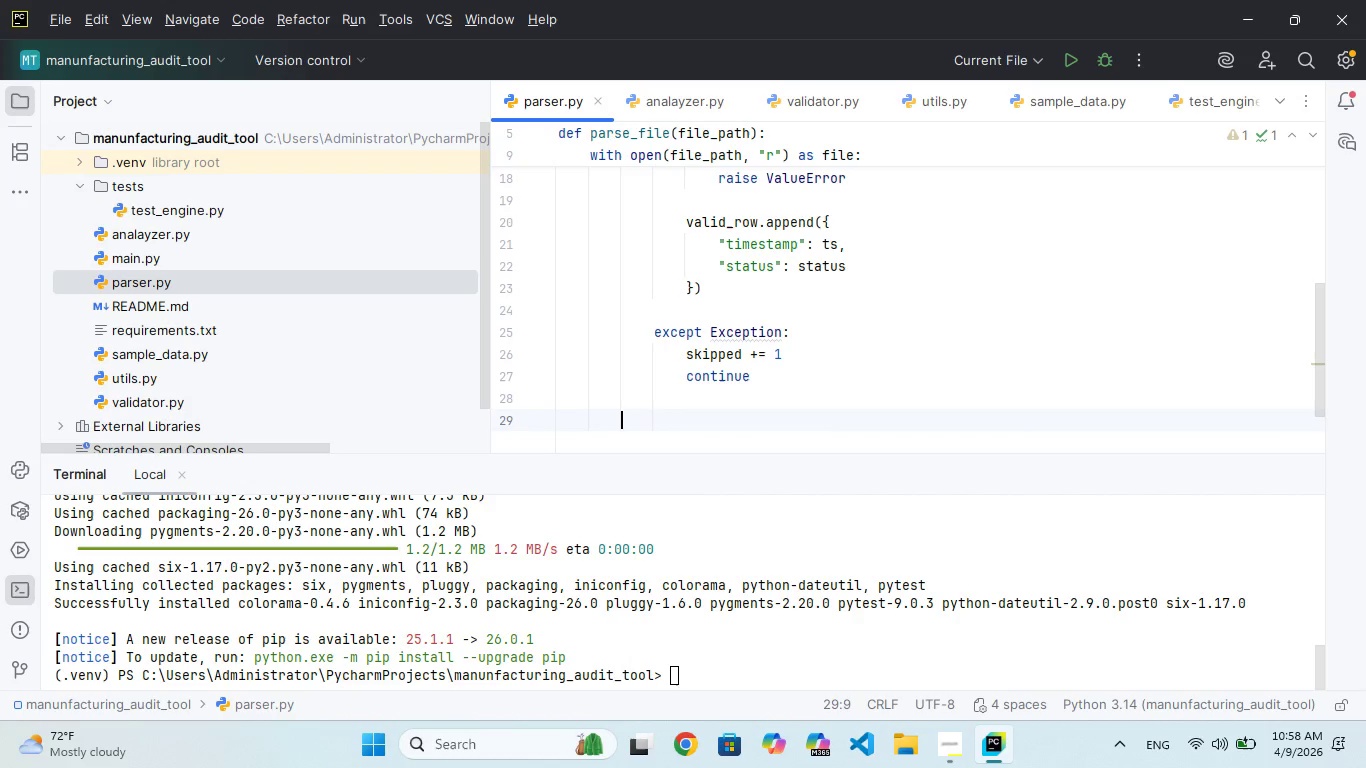 
scroll: coordinate [707, 330], scroll_direction: down, amount: 3.0
 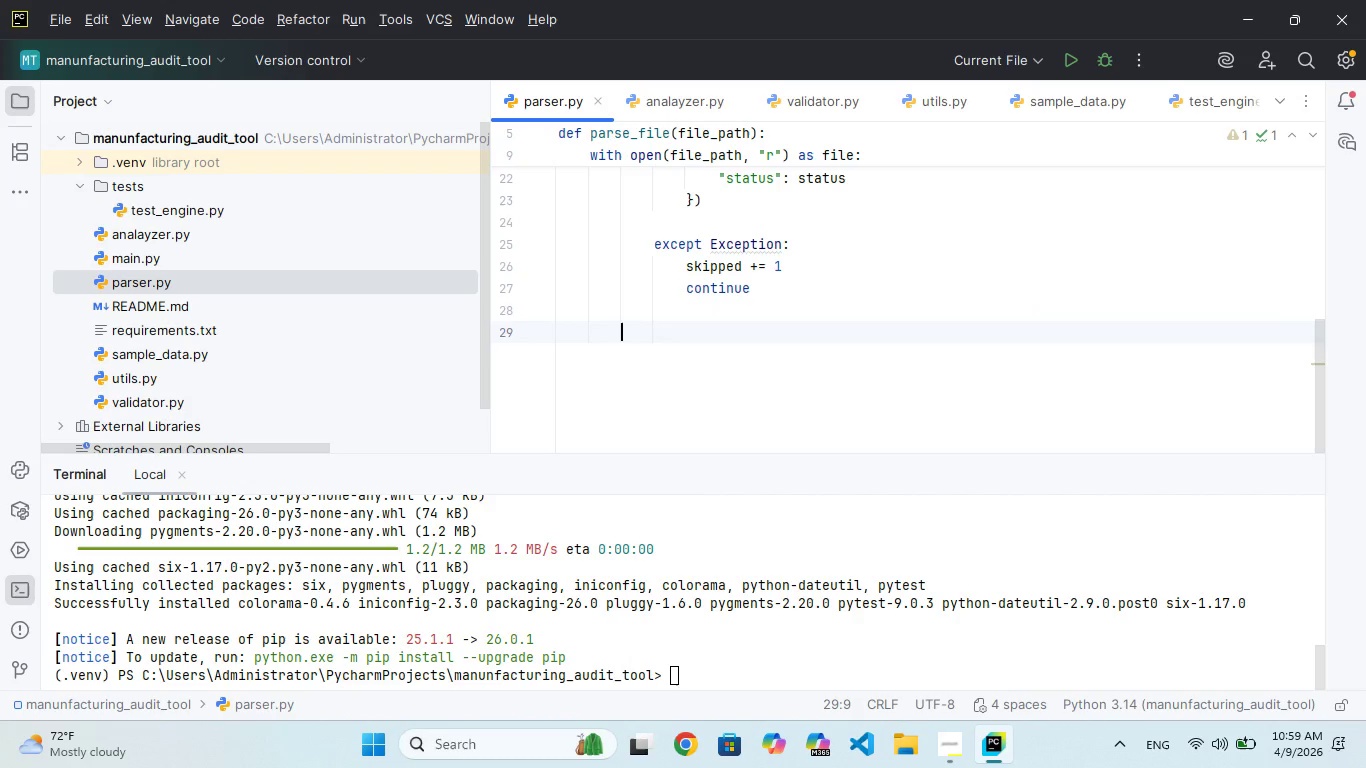 
wait(9.24)
 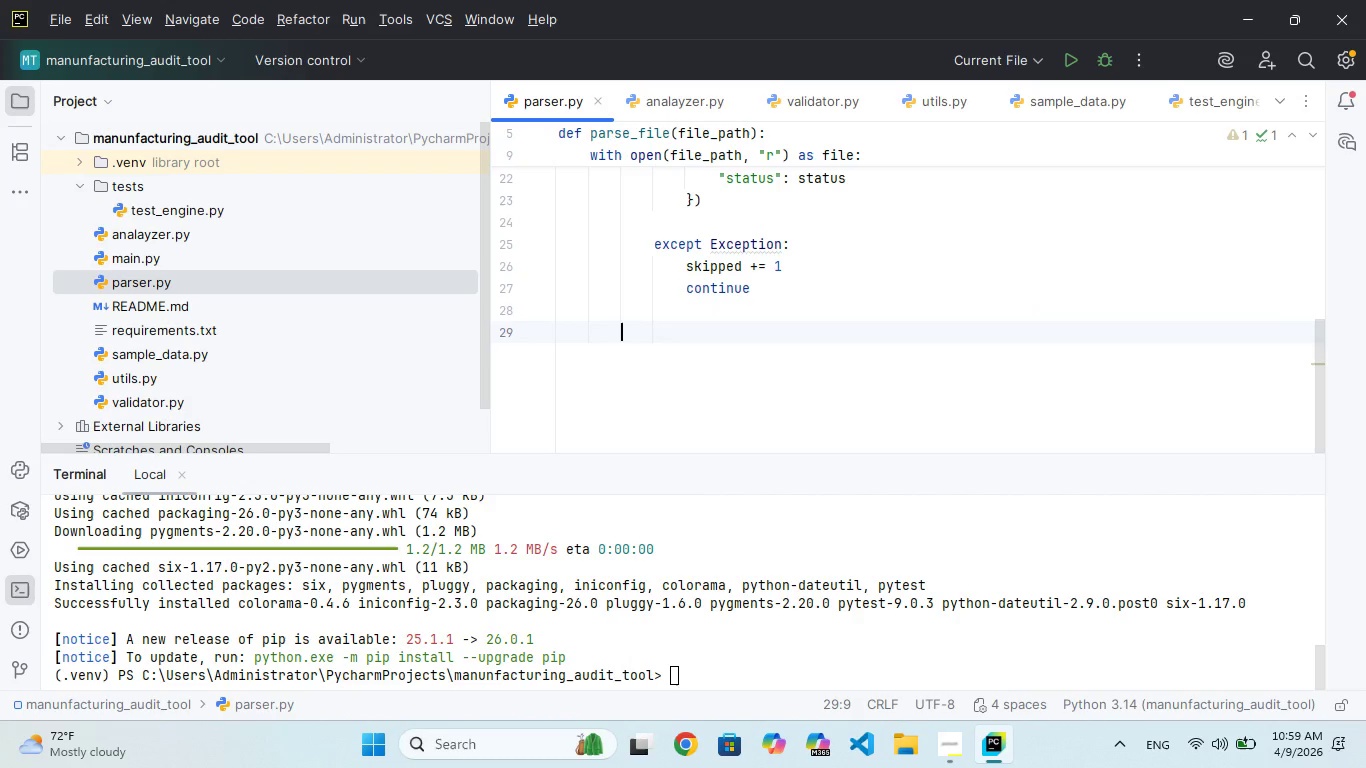 
key(Backspace)
 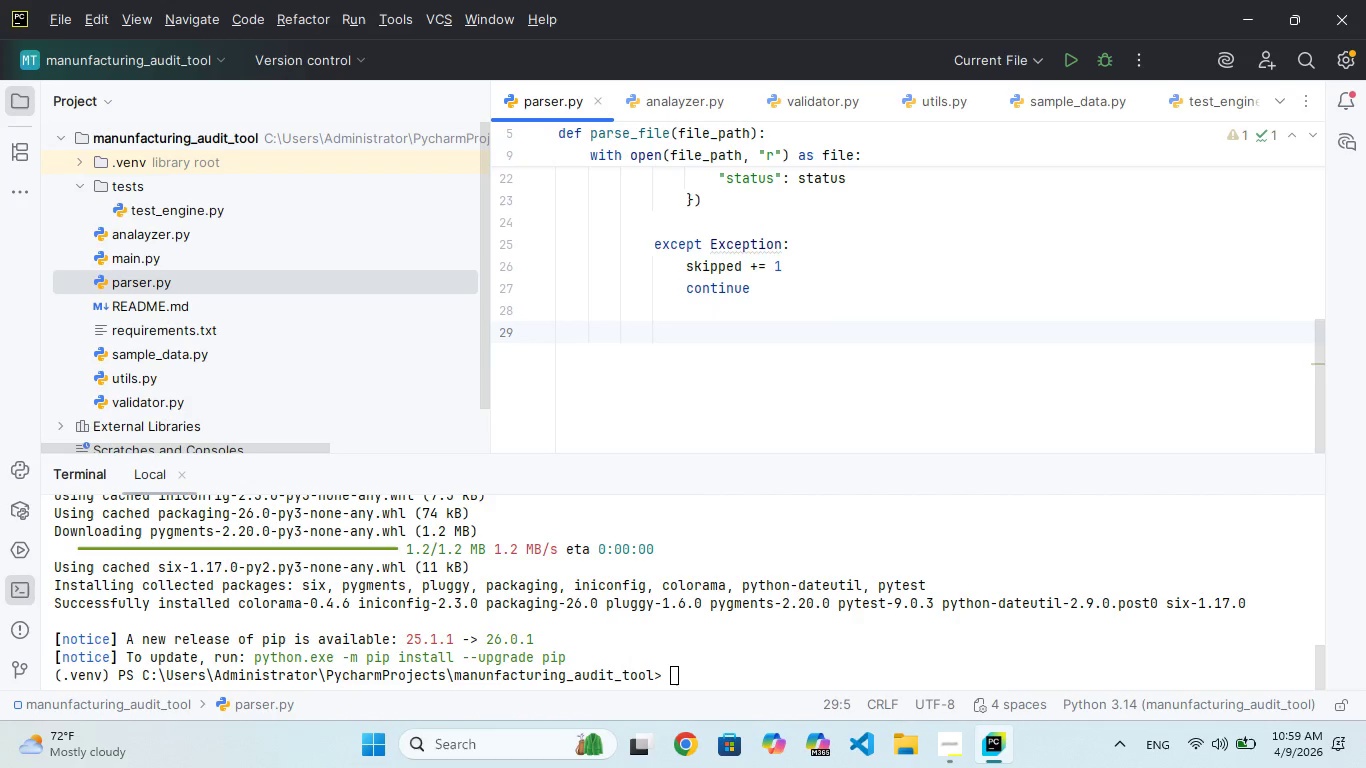 
scroll: coordinate [707, 330], scroll_direction: down, amount: 6.0
 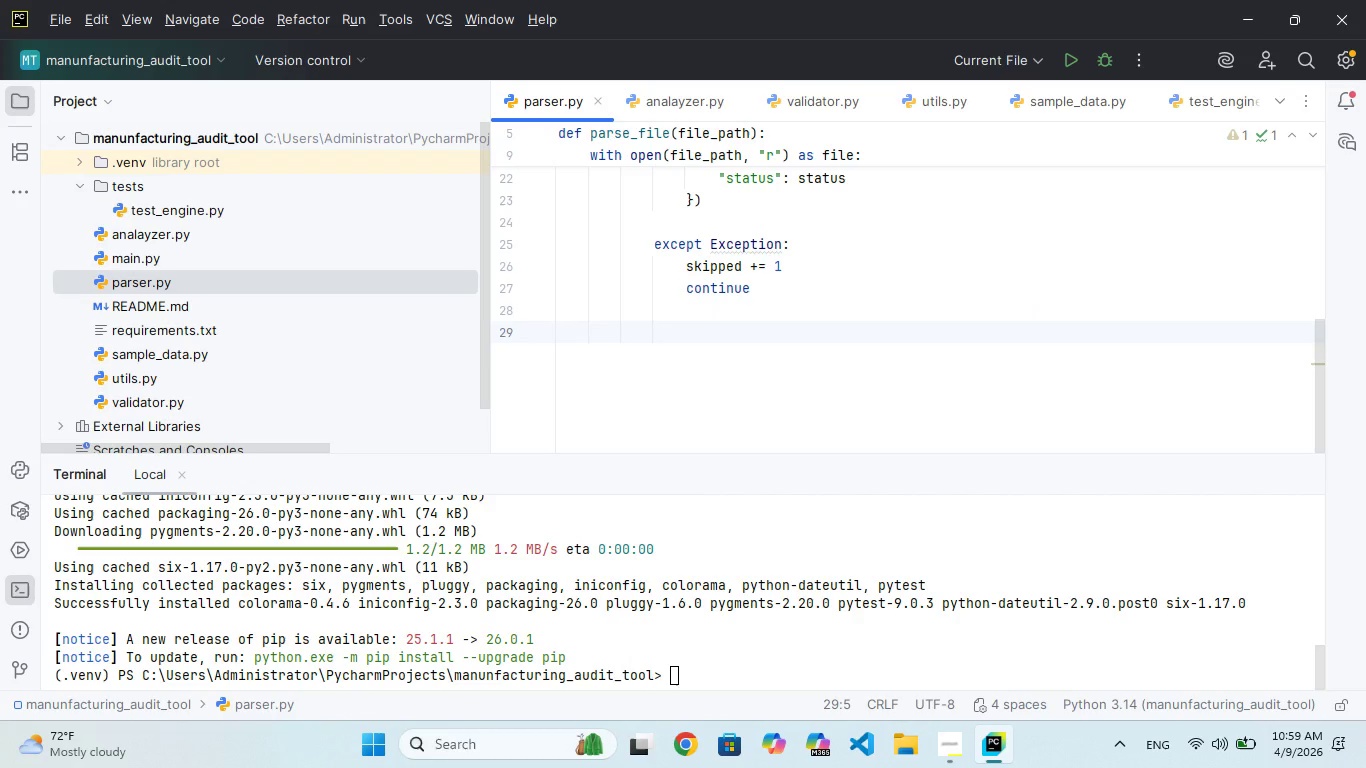 
type(rturn)
 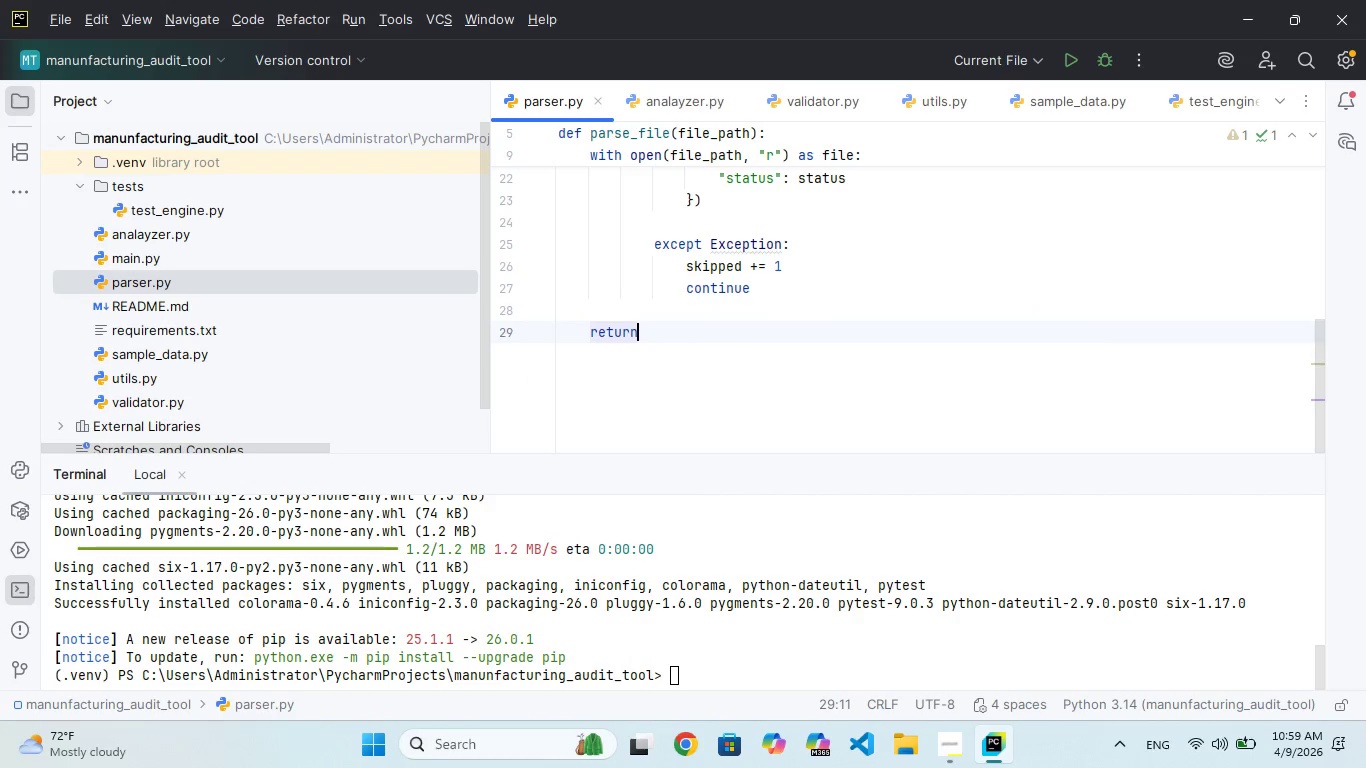 
hold_key(key=E, duration=0.33)
 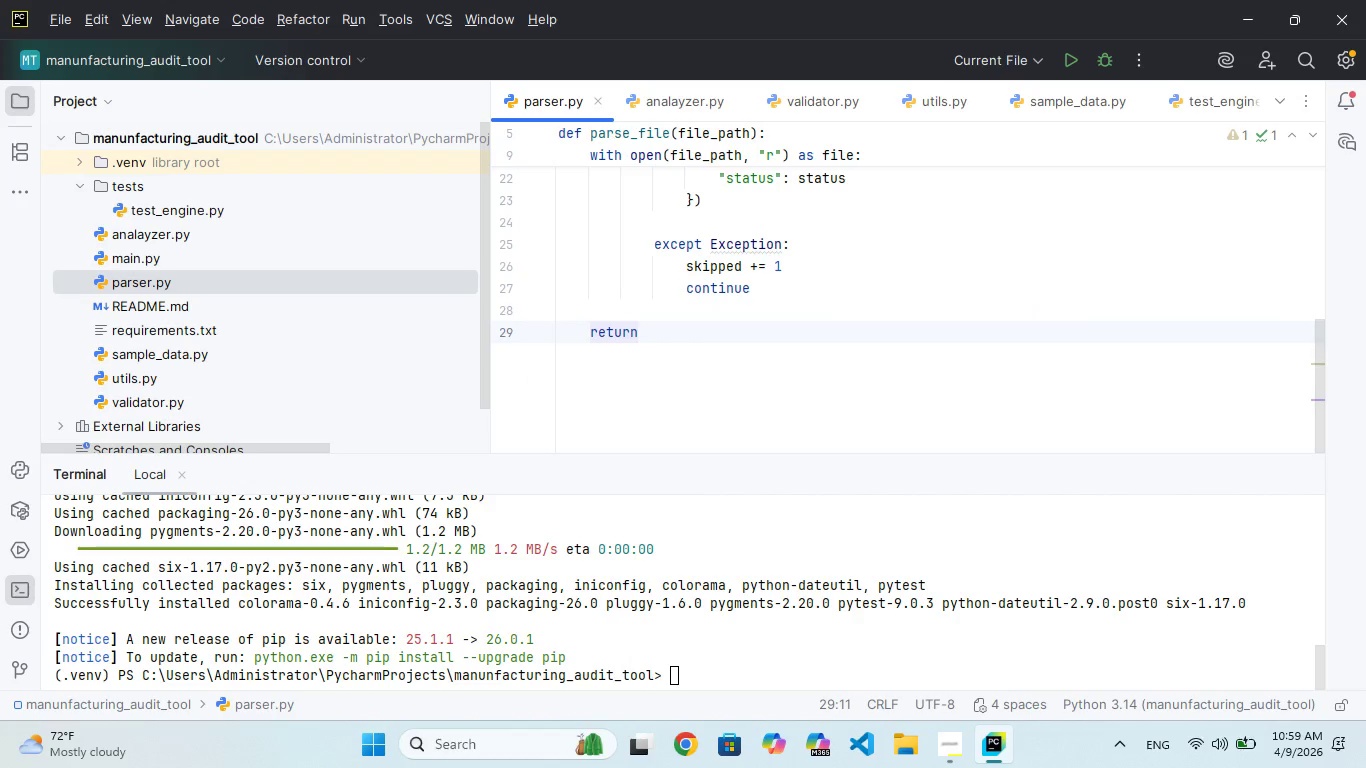 
type( vlid)
 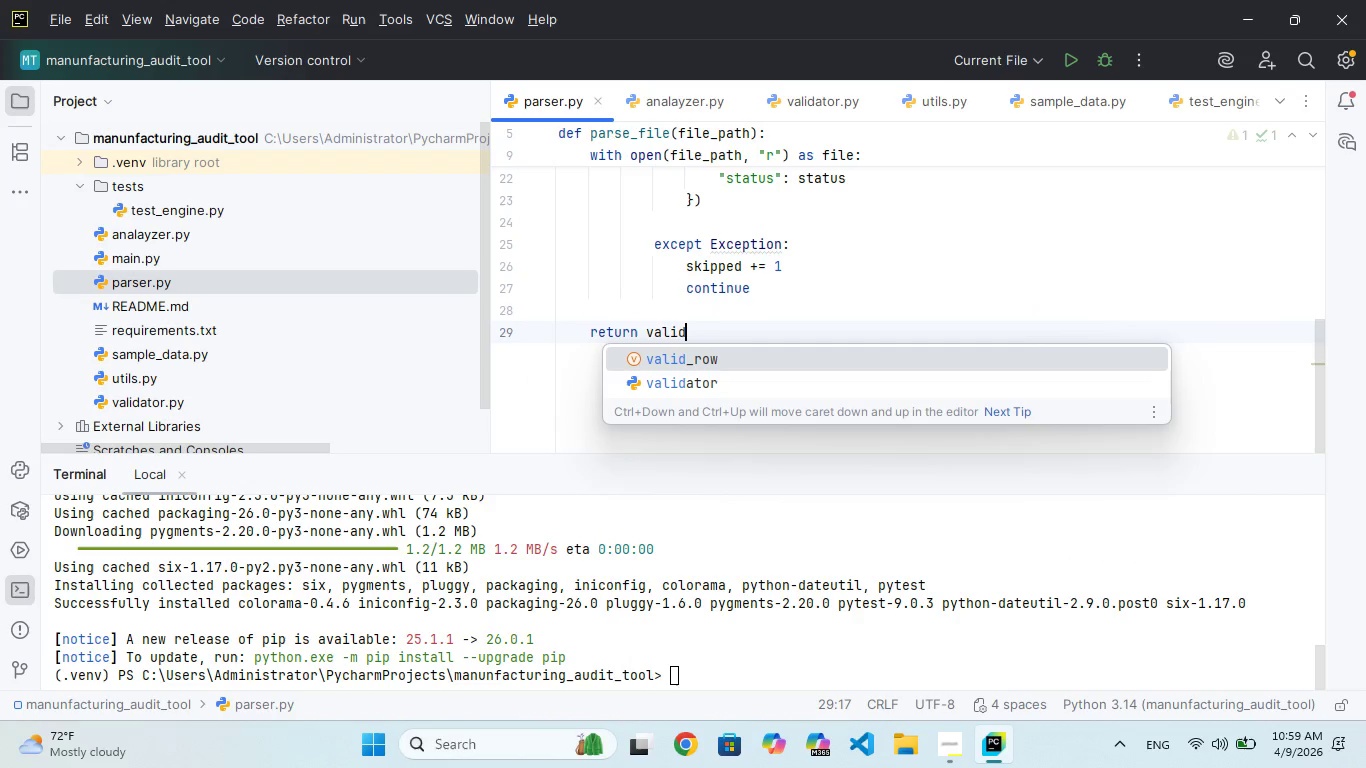 
hold_key(key=A, duration=0.39)
 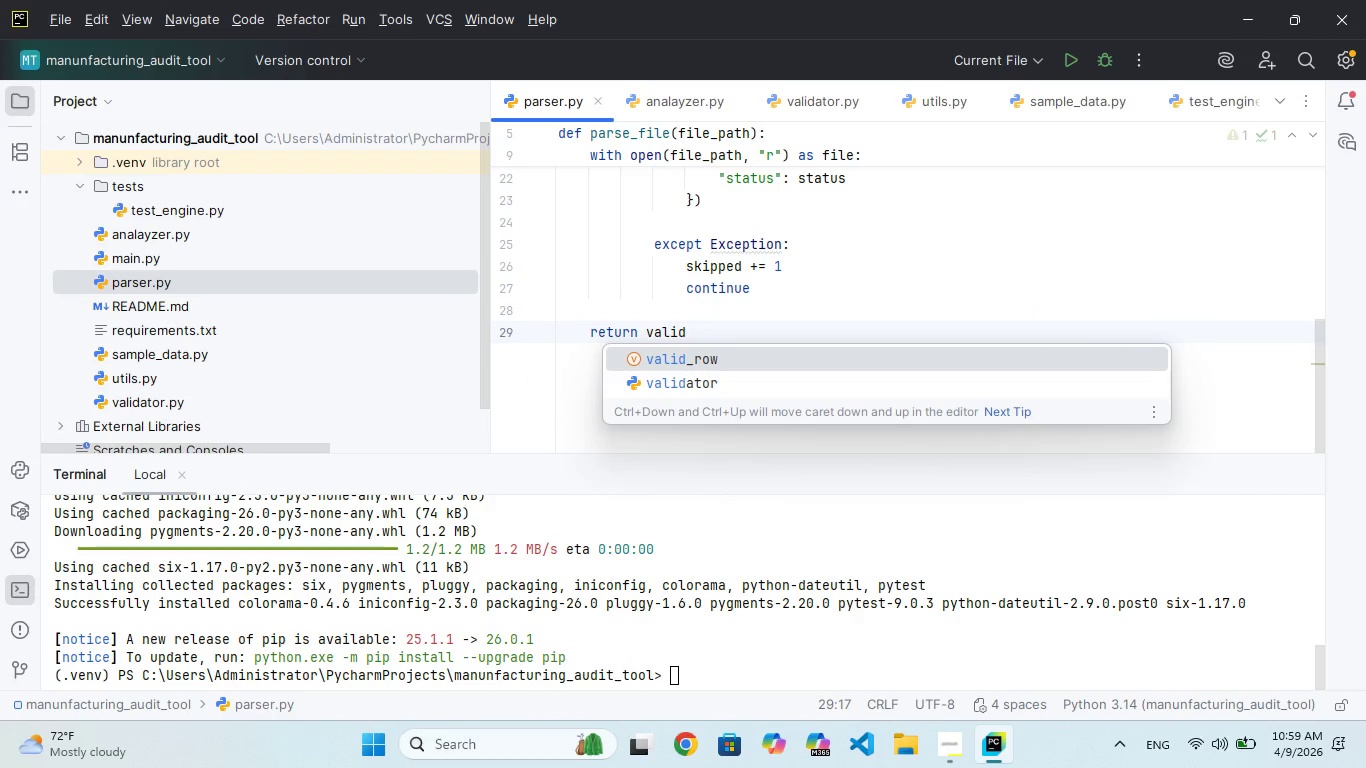 
type(_rows, skipped)
 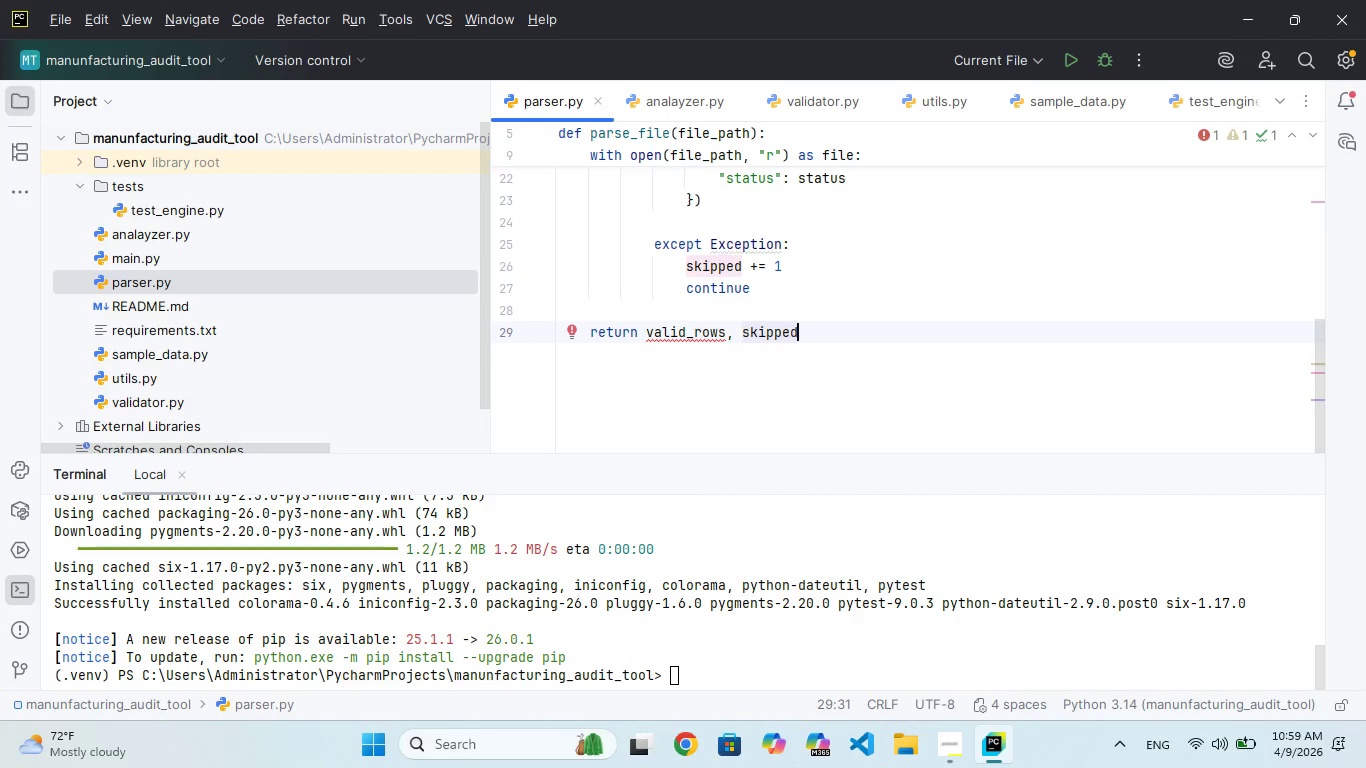 
wait(10.19)
 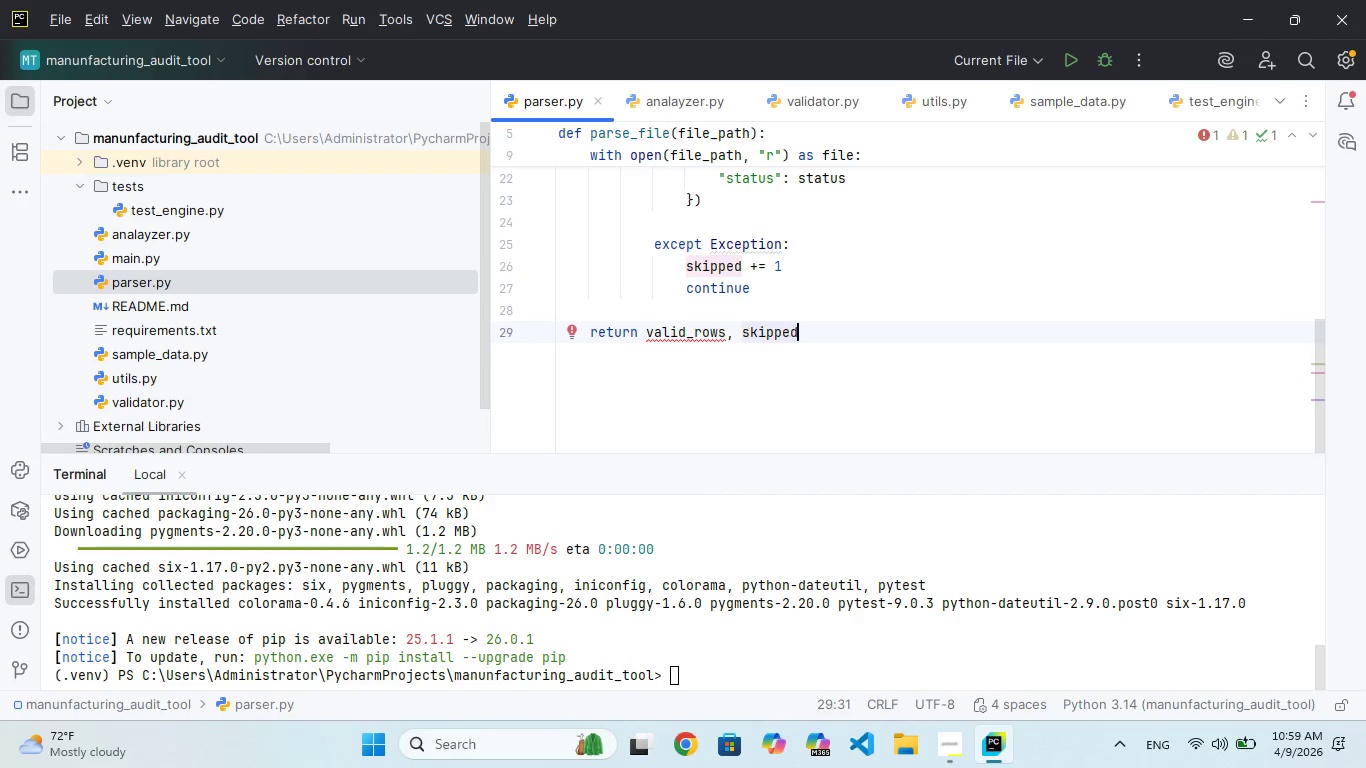 
scroll: coordinate [771, 315], scroll_direction: up, amount: 3.0
 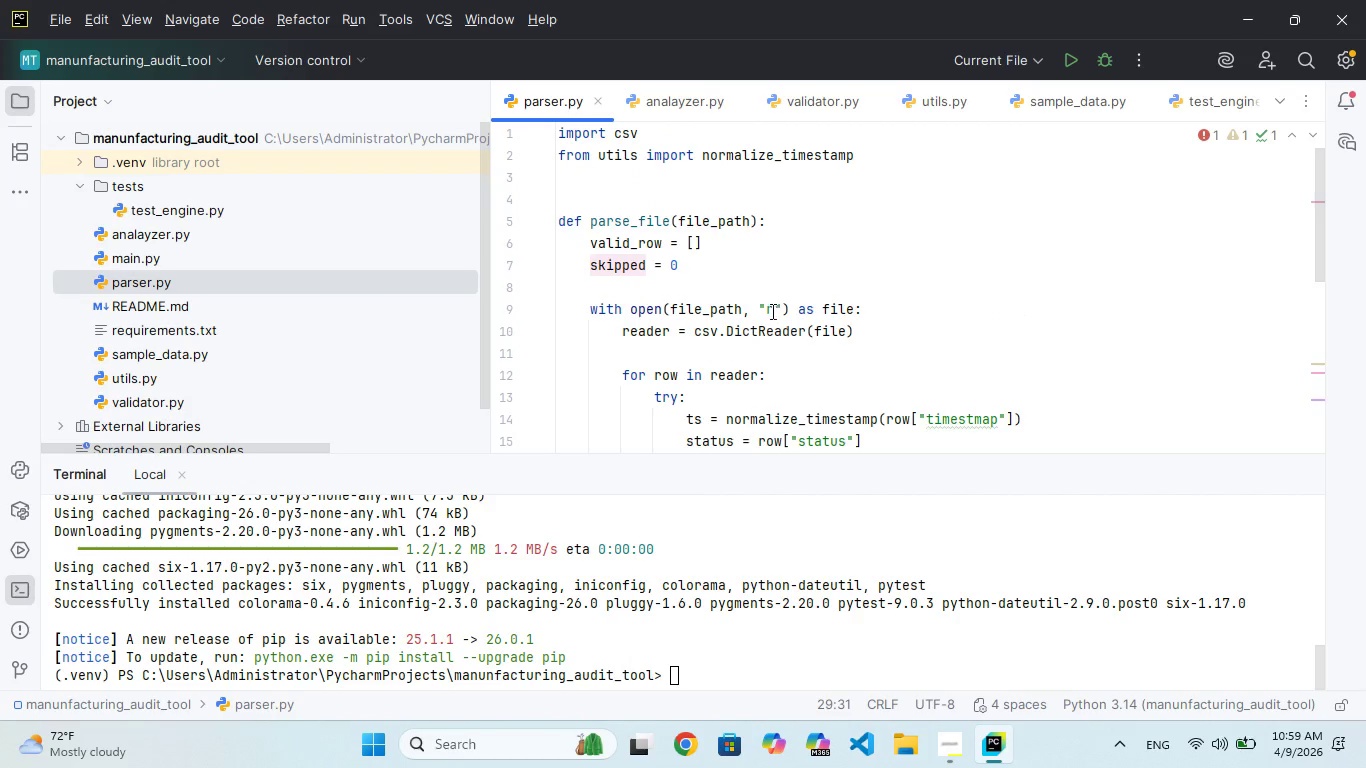 
scroll: coordinate [775, 223], scroll_direction: down, amount: 8.0
 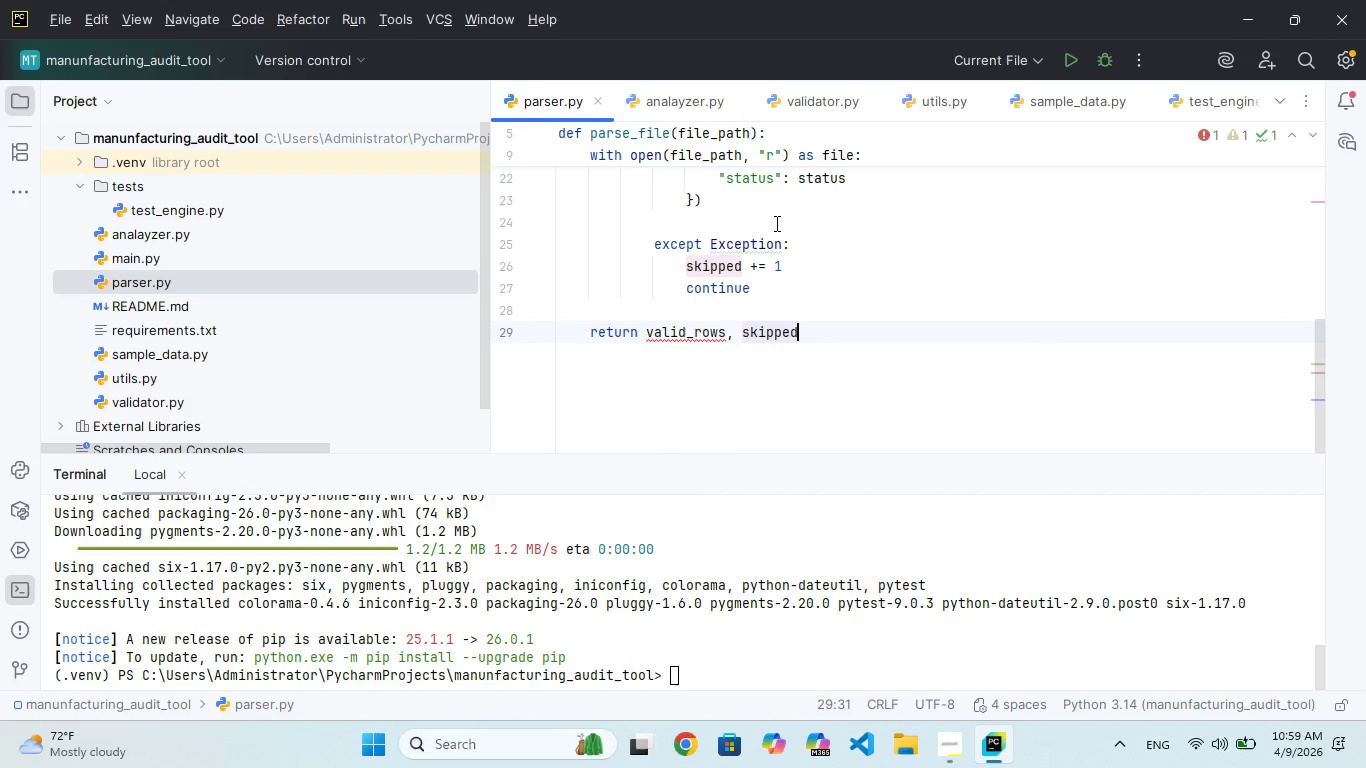 
wait(7.49)
 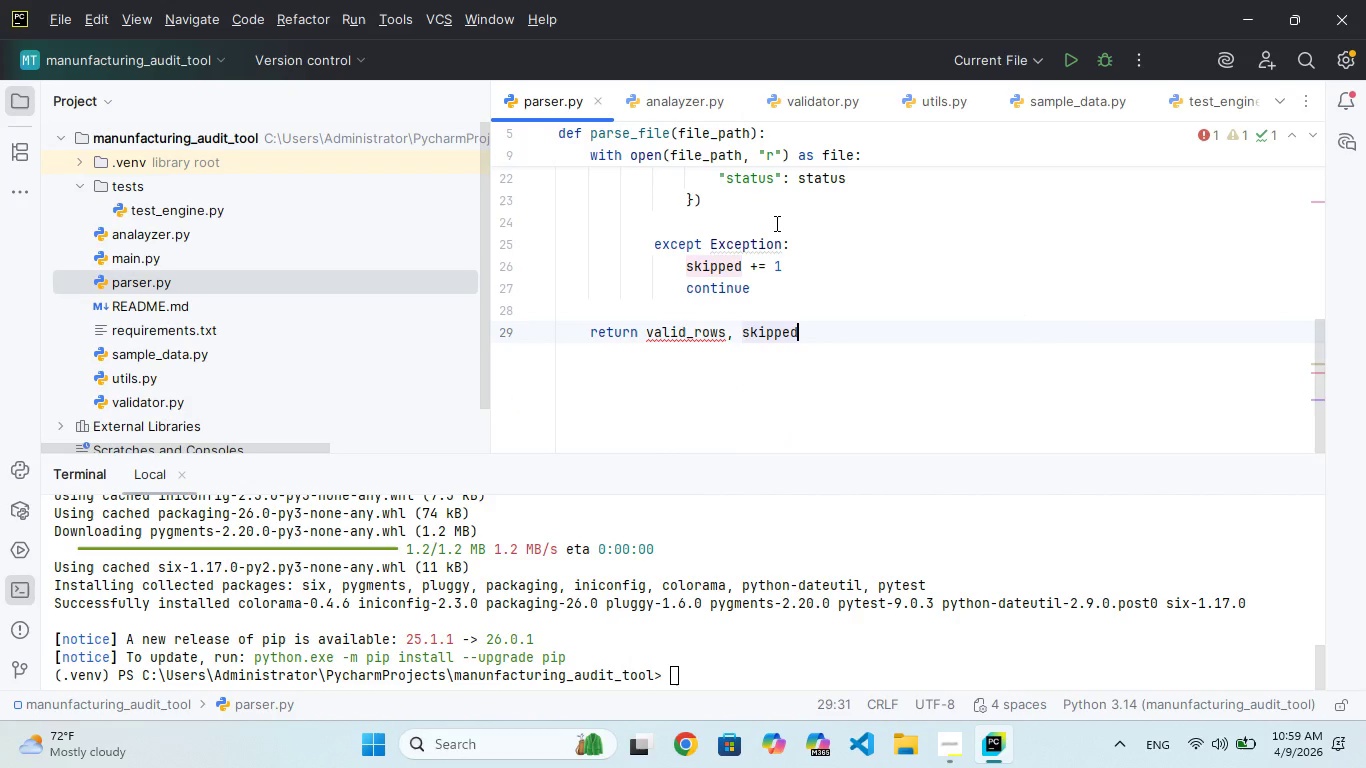 
scroll: coordinate [775, 223], scroll_direction: up, amount: 8.0
 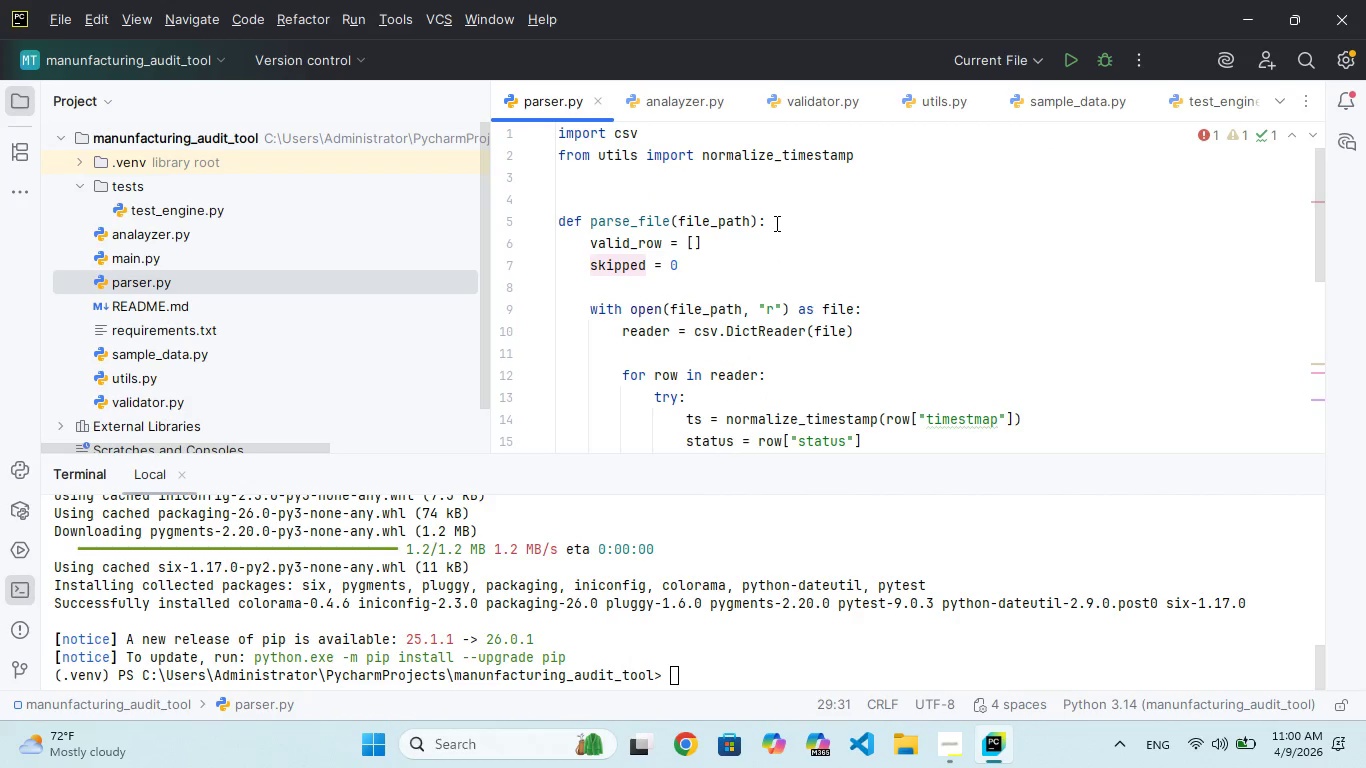 
scroll: coordinate [775, 223], scroll_direction: down, amount: 8.0
 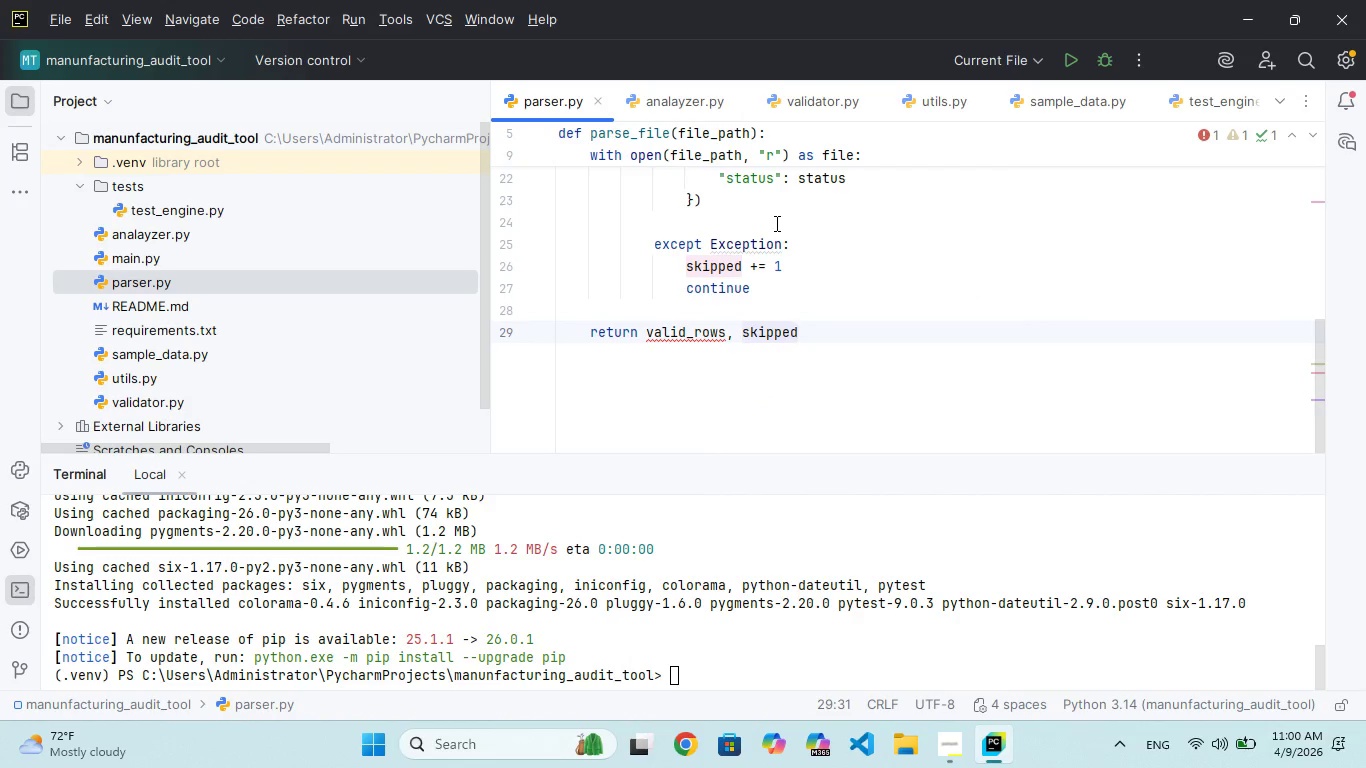 
hold_key(key=ArrowLeft, duration=1.33)
 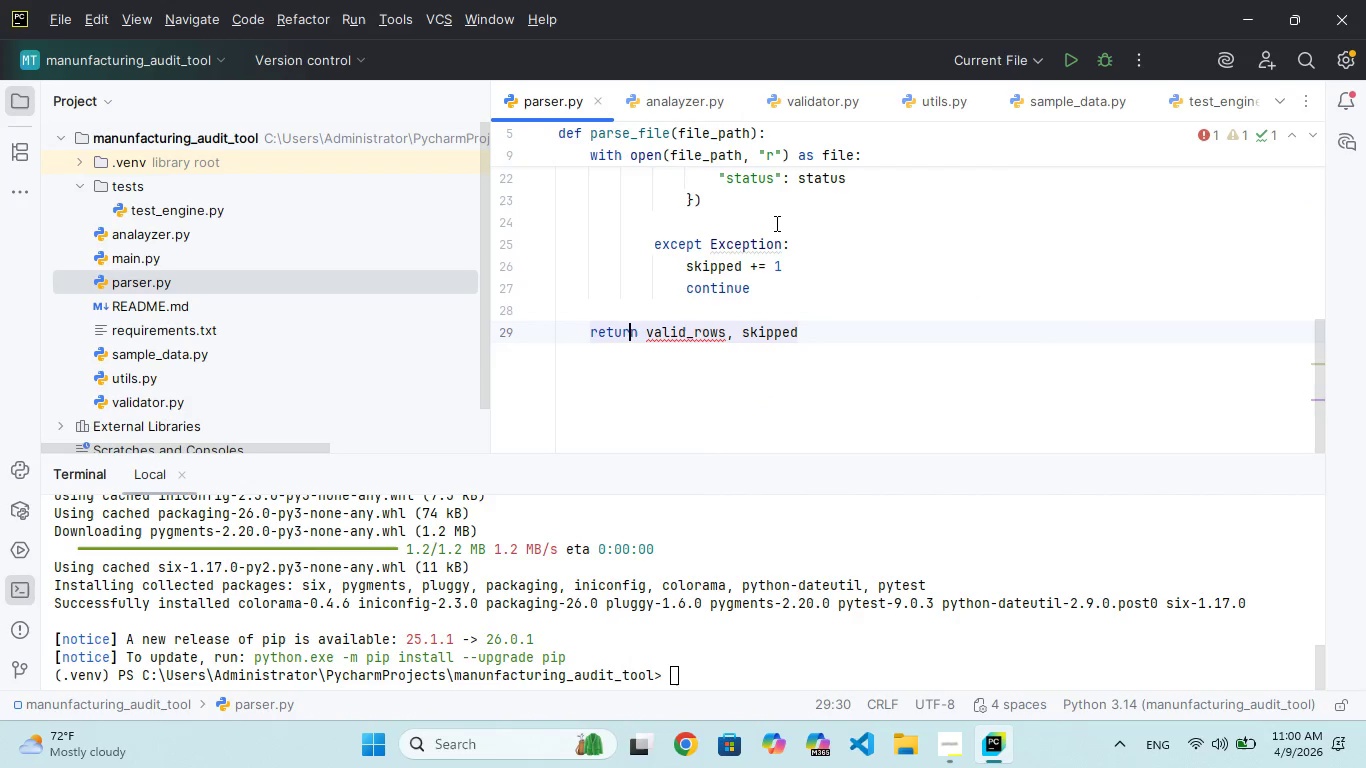 
key(ArrowLeft)
 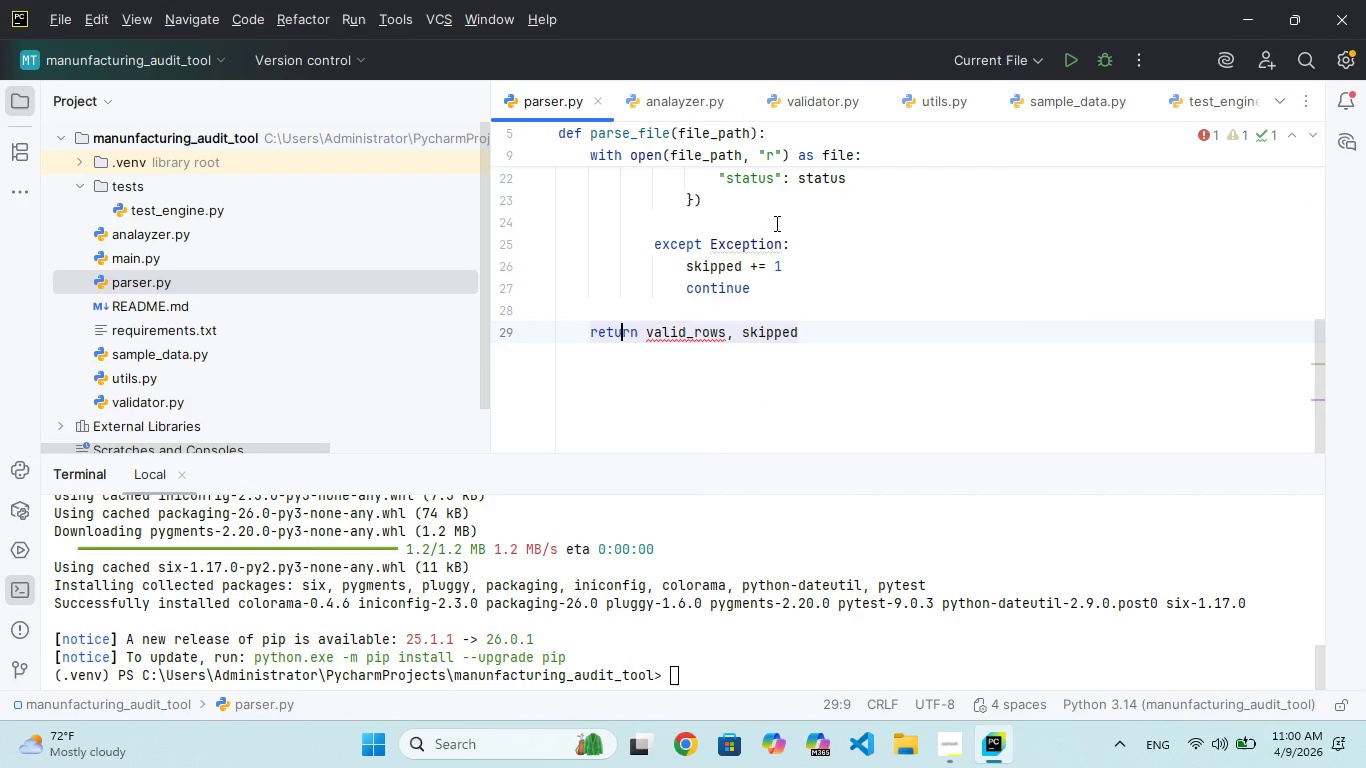 
key(ArrowLeft)
 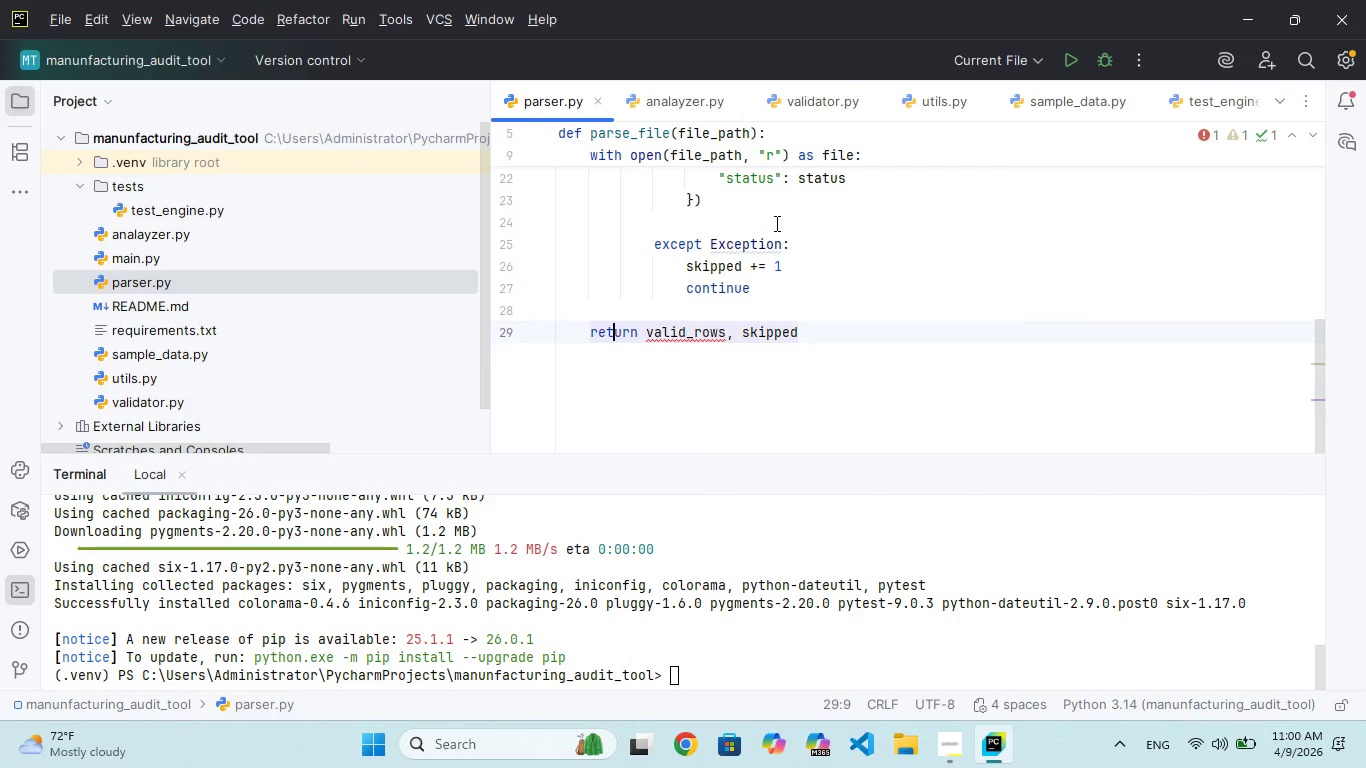 
key(ArrowLeft)
 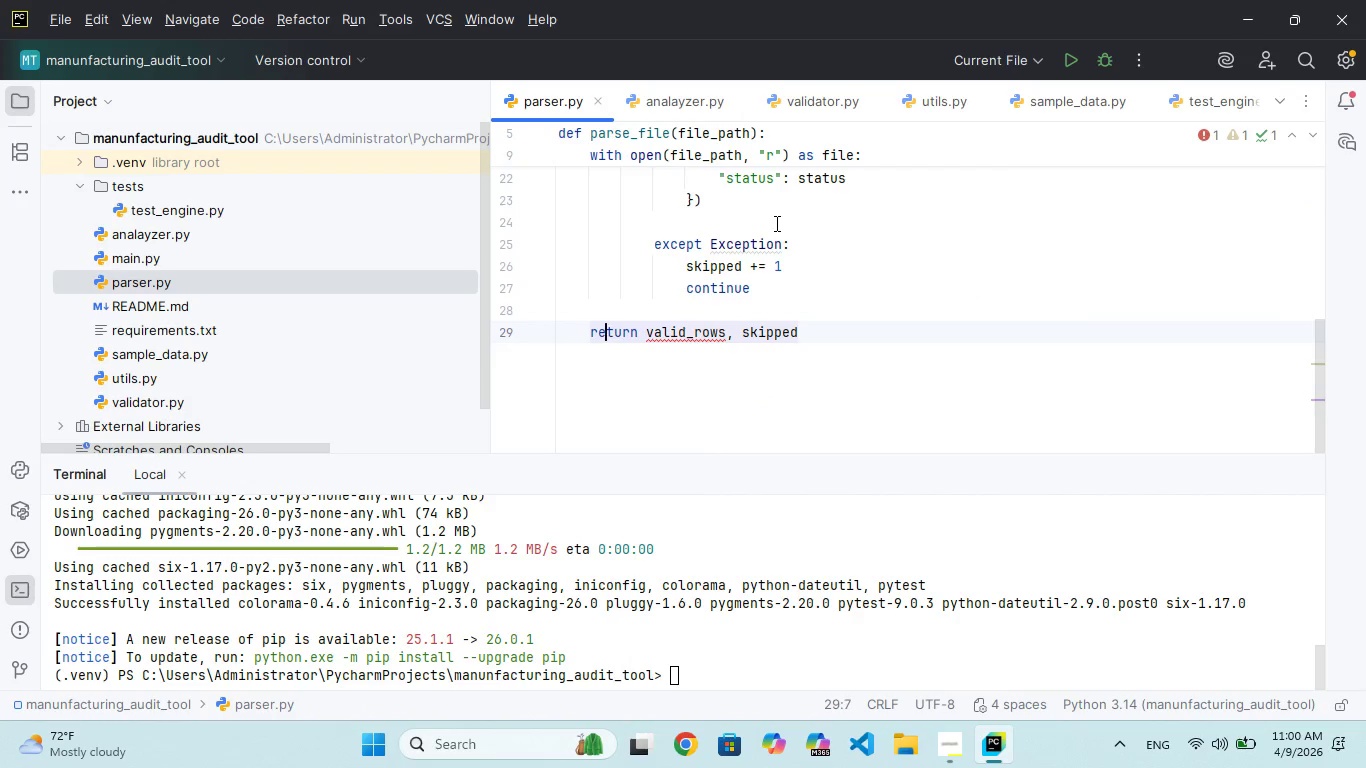 
key(ArrowLeft)
 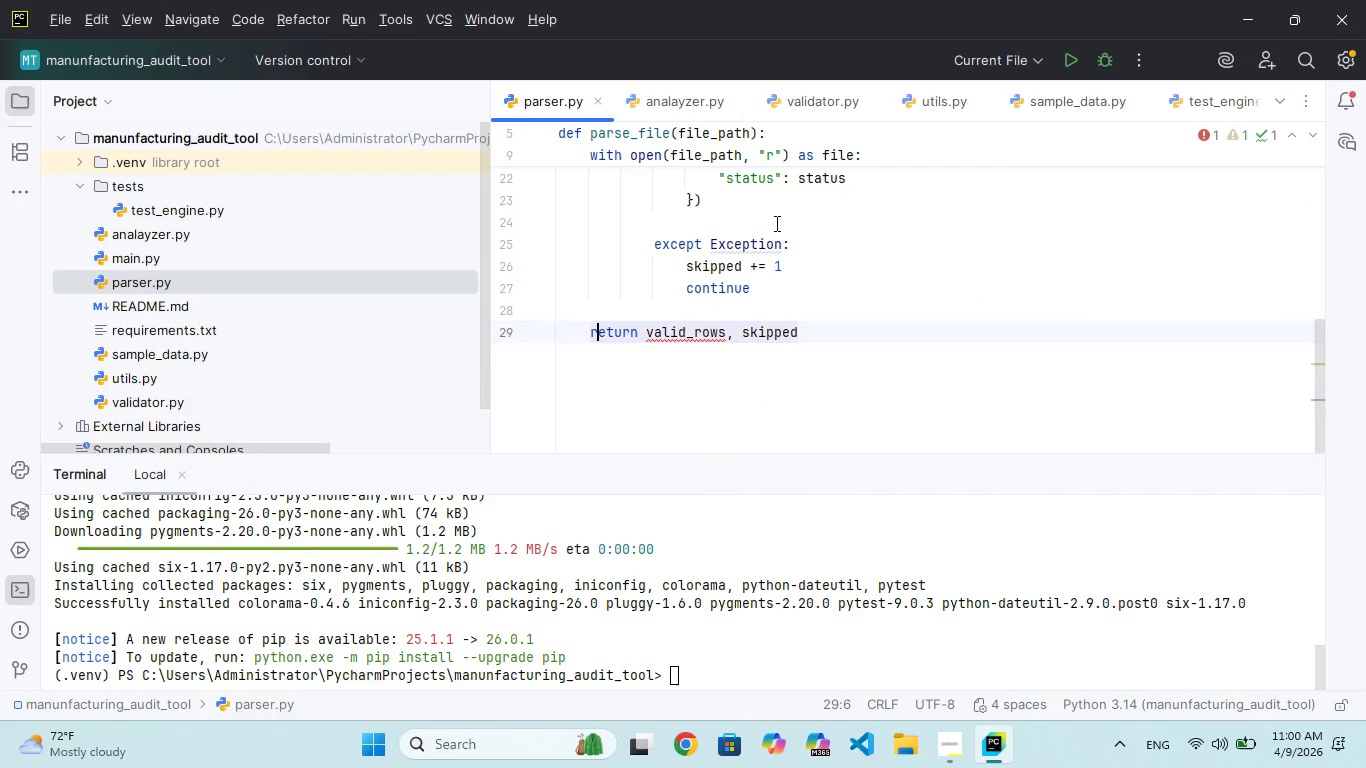 
key(ArrowLeft)
 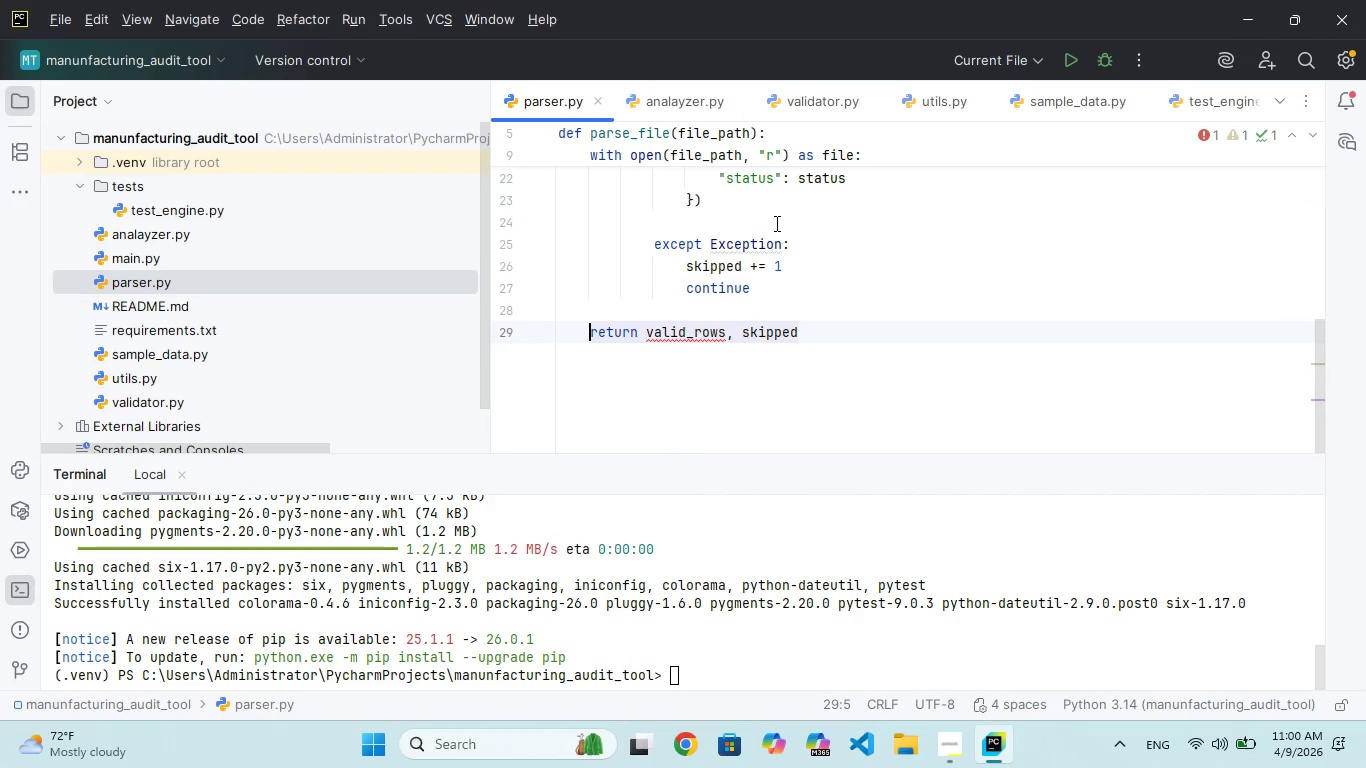 
key(Backspace)
 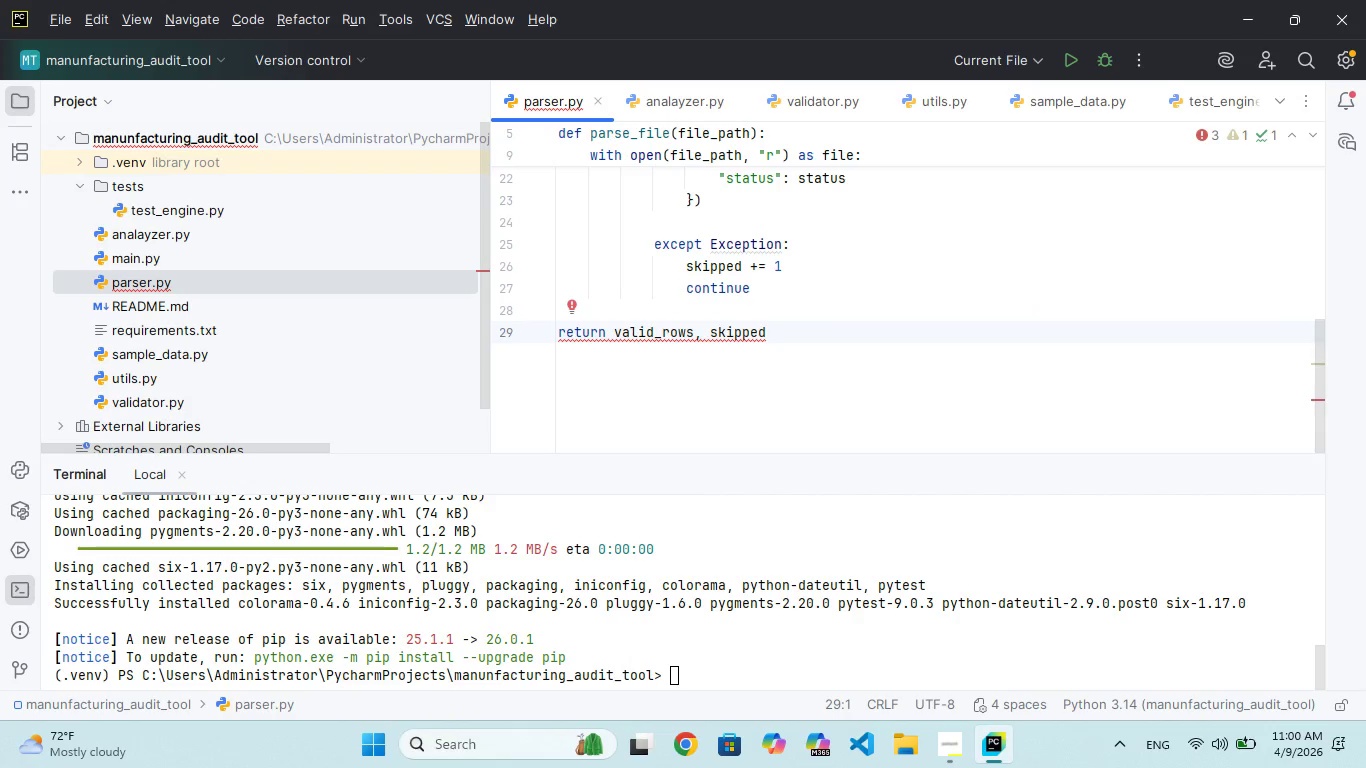 
key(Space)
 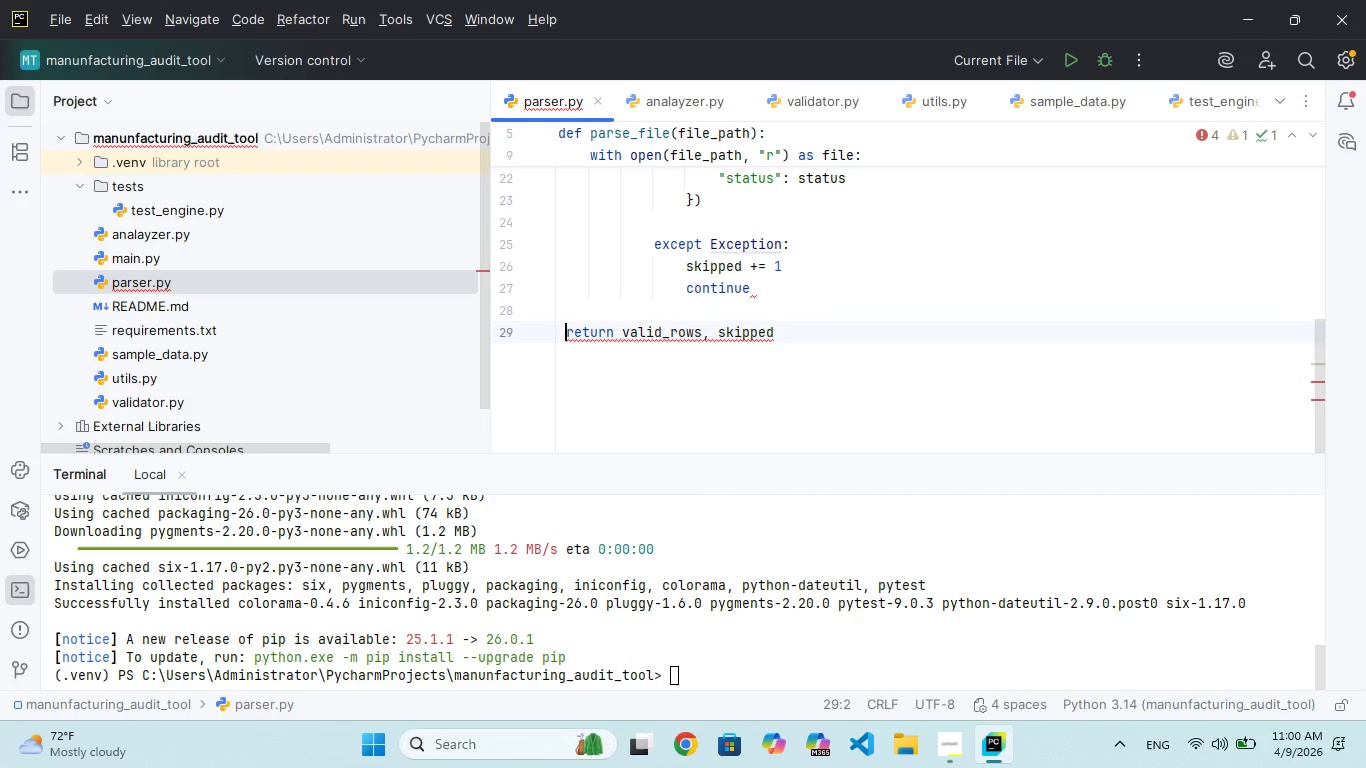 
key(Space)
 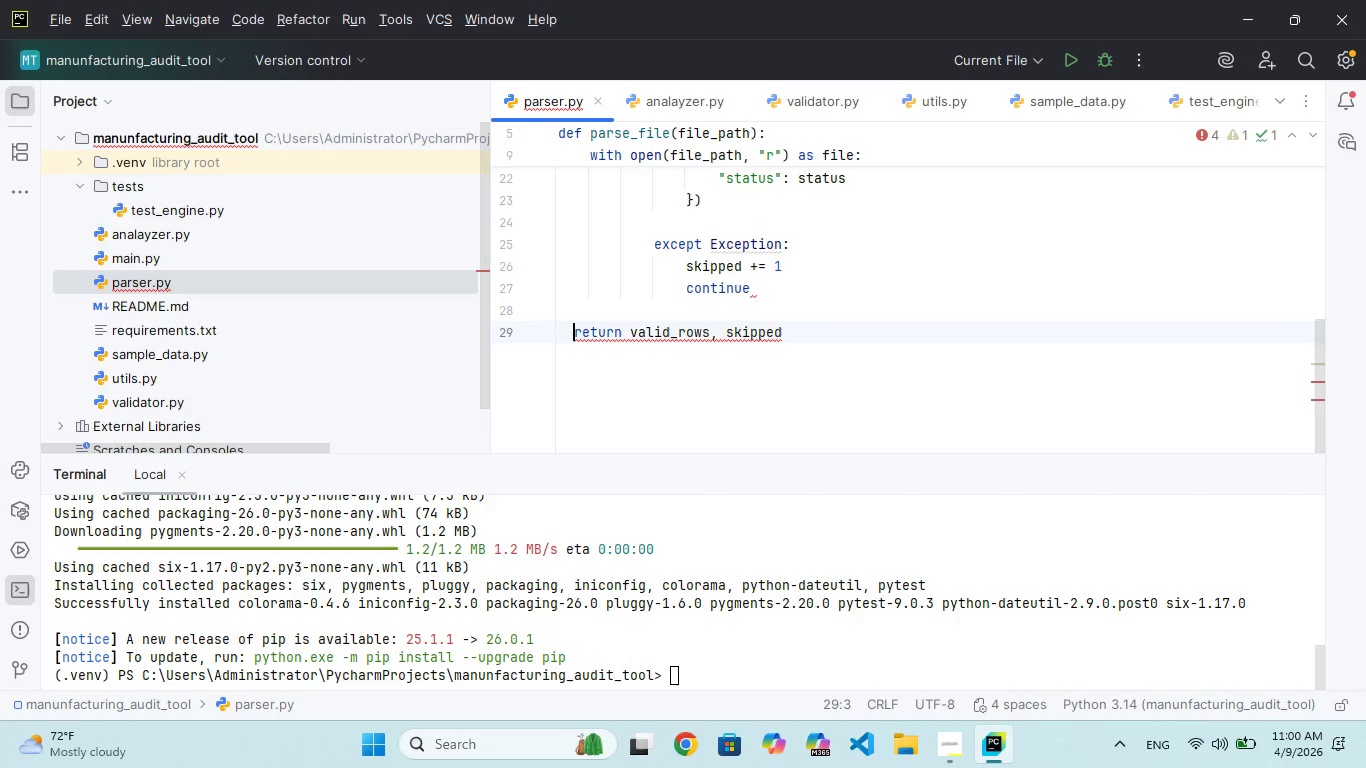 
key(Space)
 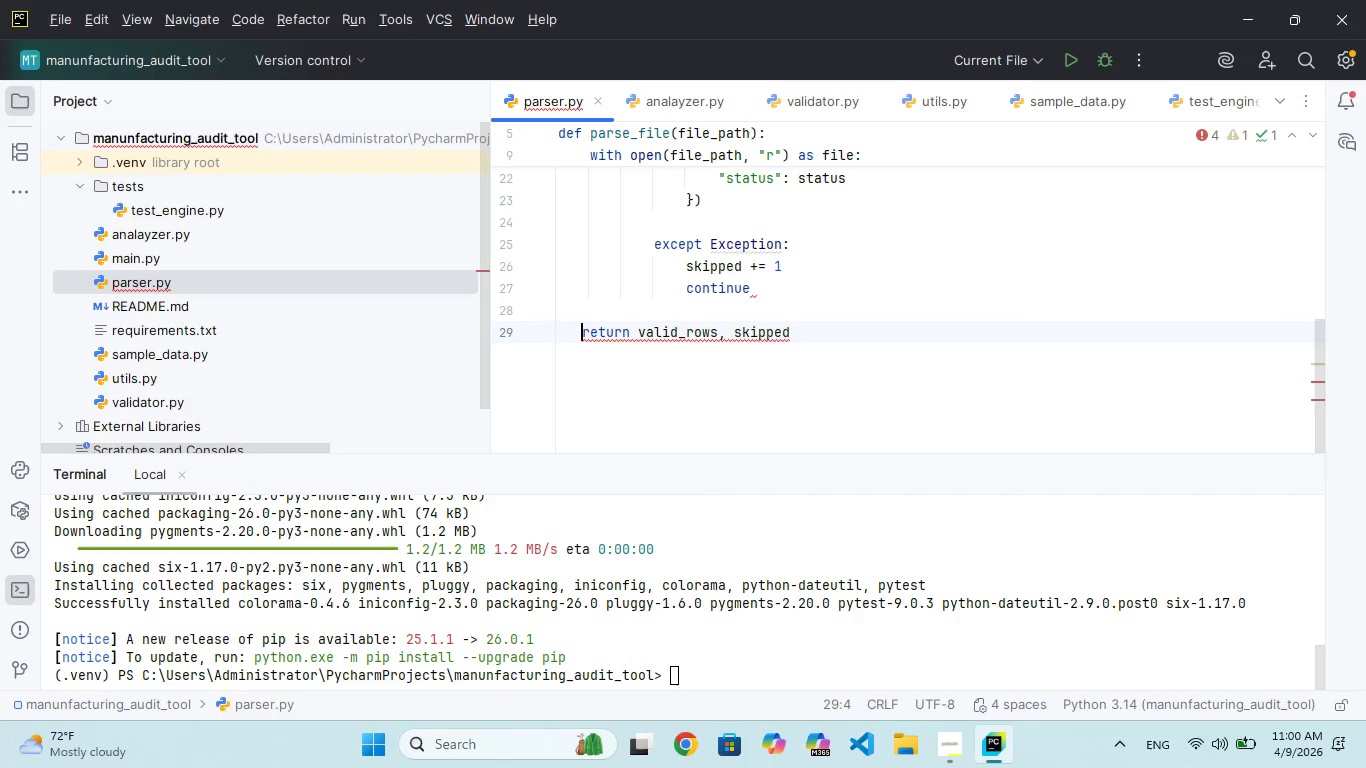 
key(Space)
 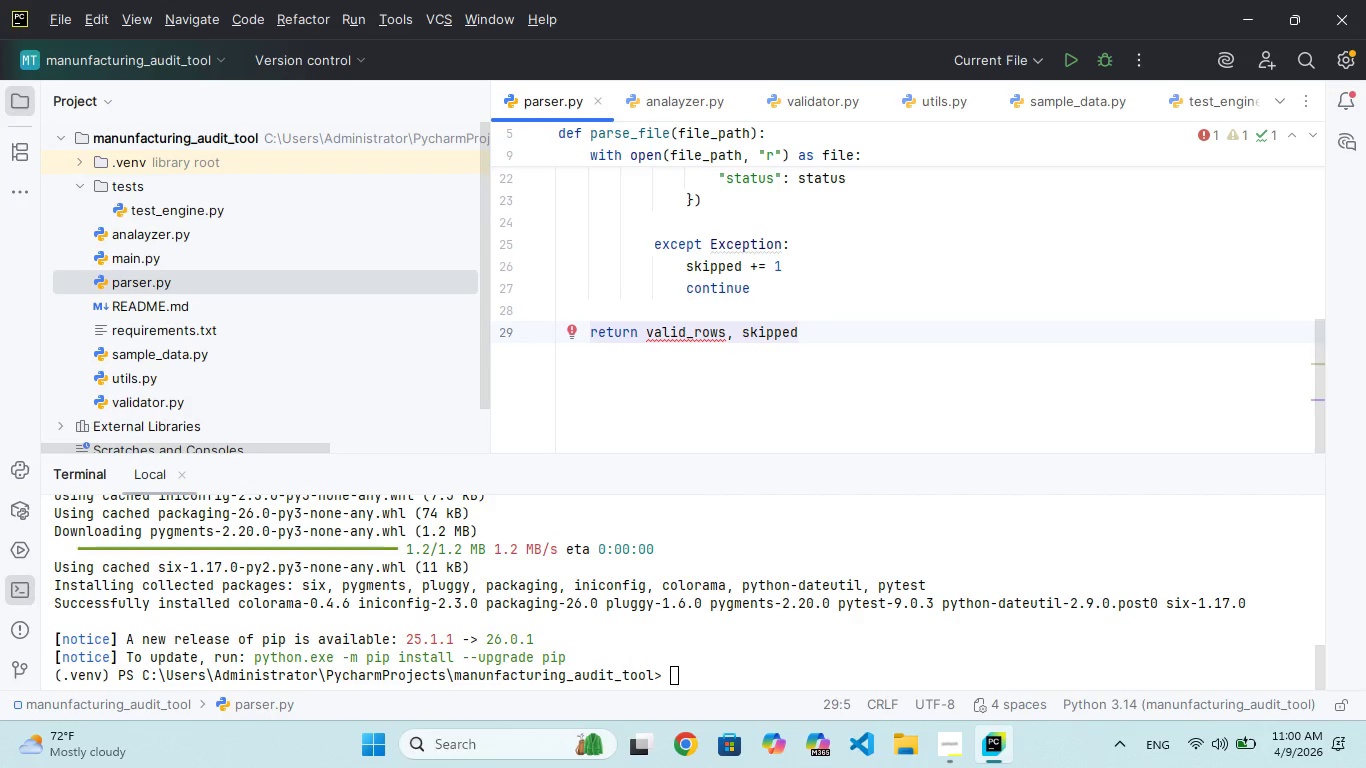 
wait(34.77)
 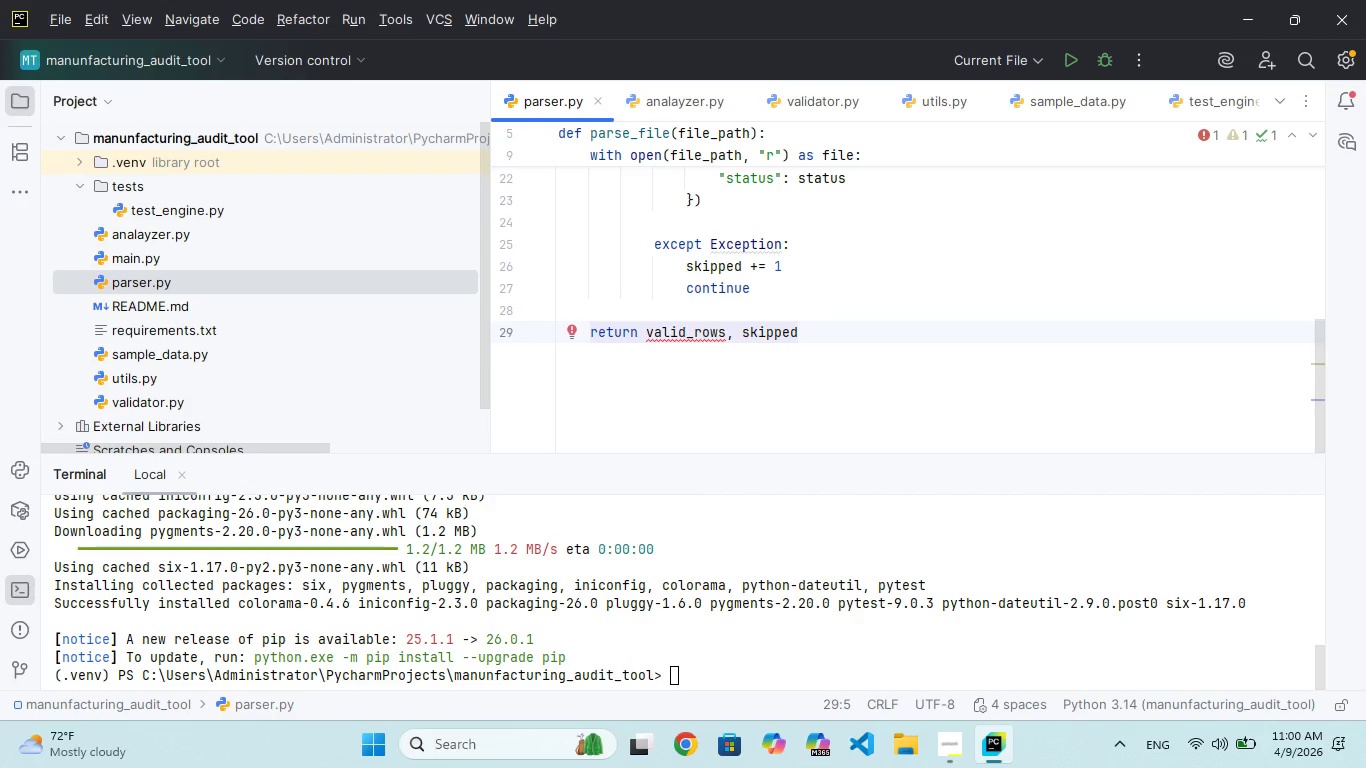 
scroll: coordinate [775, 223], scroll_direction: up, amount: 10.0
 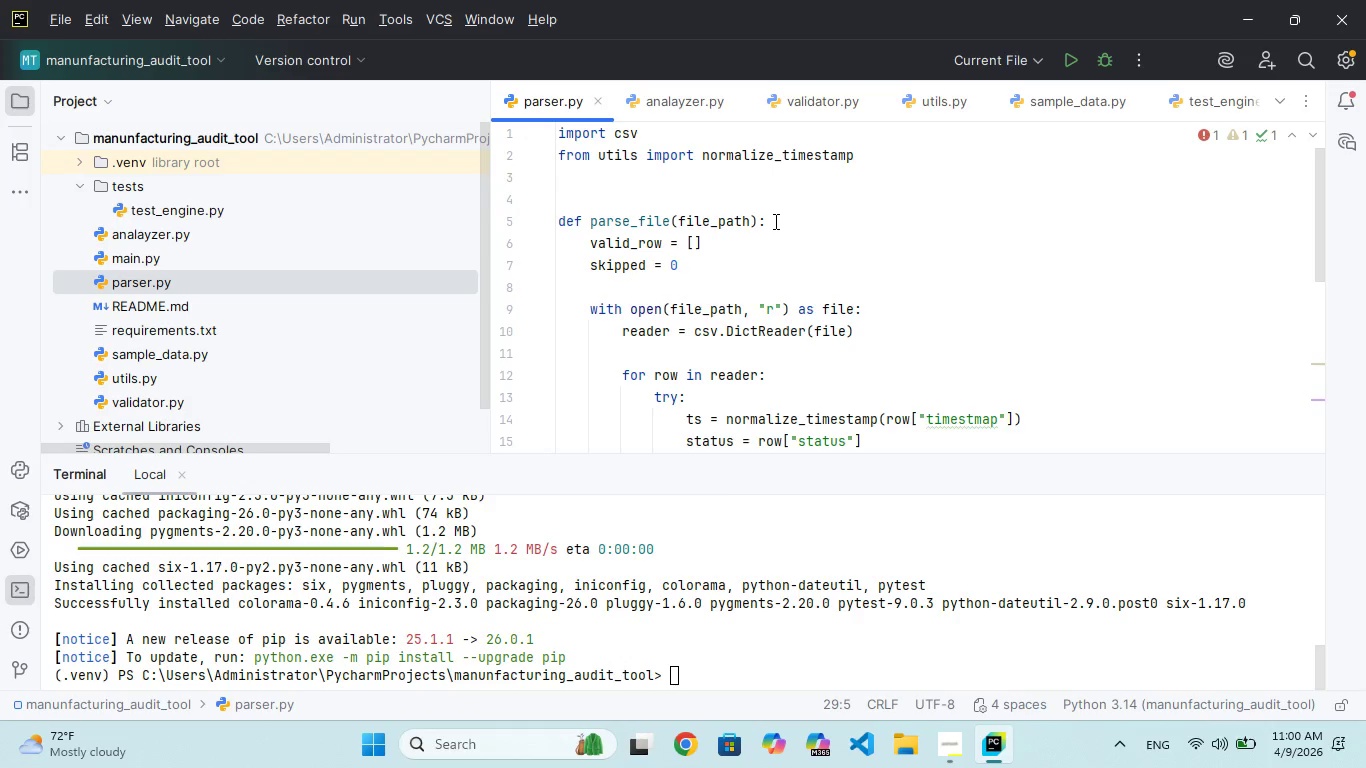 
wait(5.28)
 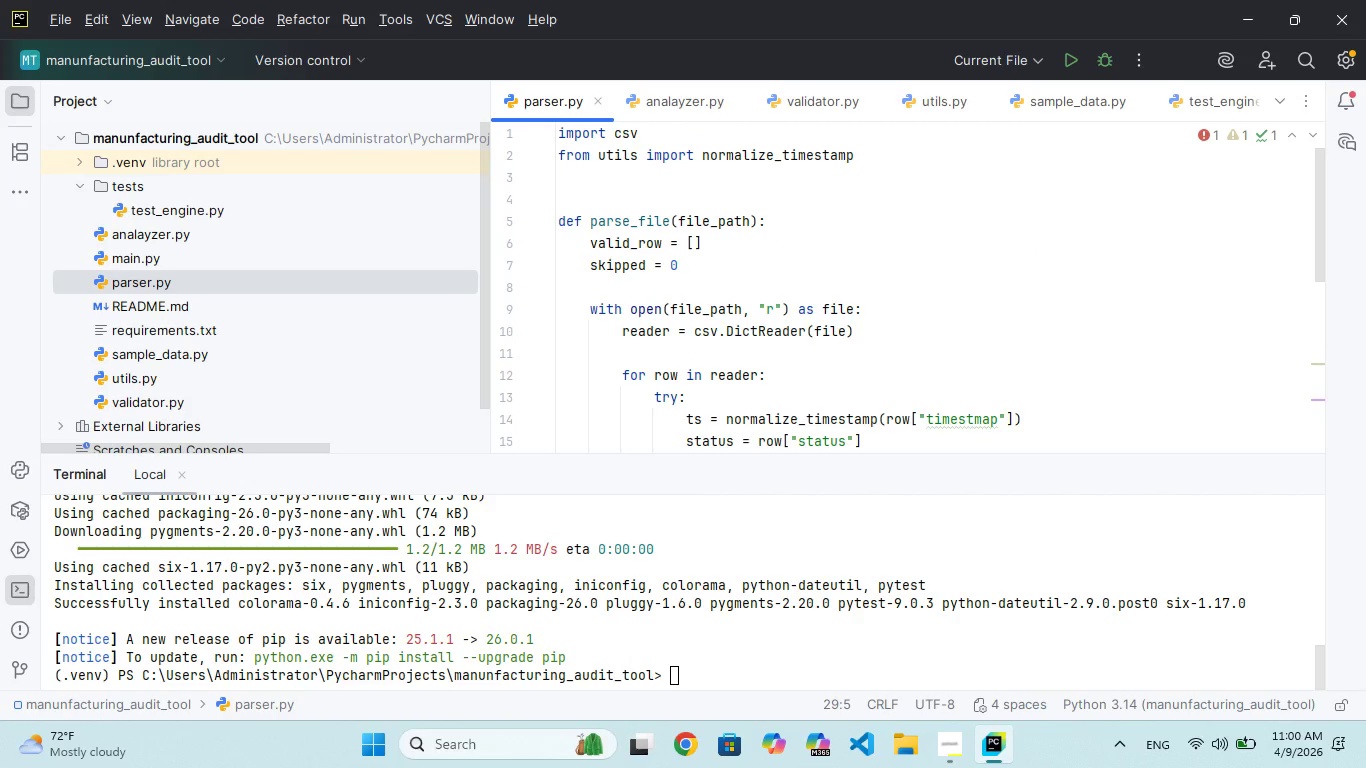 
scroll: coordinate [755, 220], scroll_direction: down, amount: 66.0
 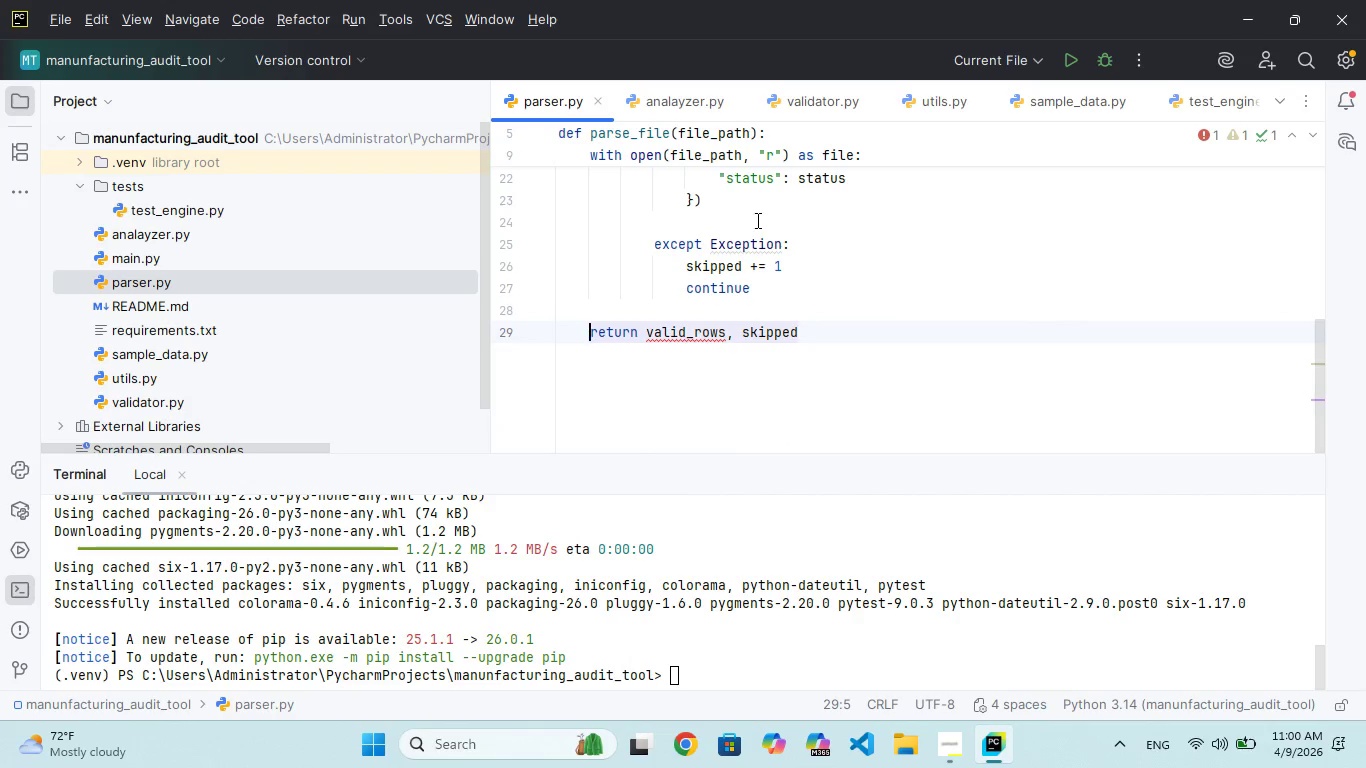 
scroll: coordinate [754, 218], scroll_direction: up, amount: 7.0
 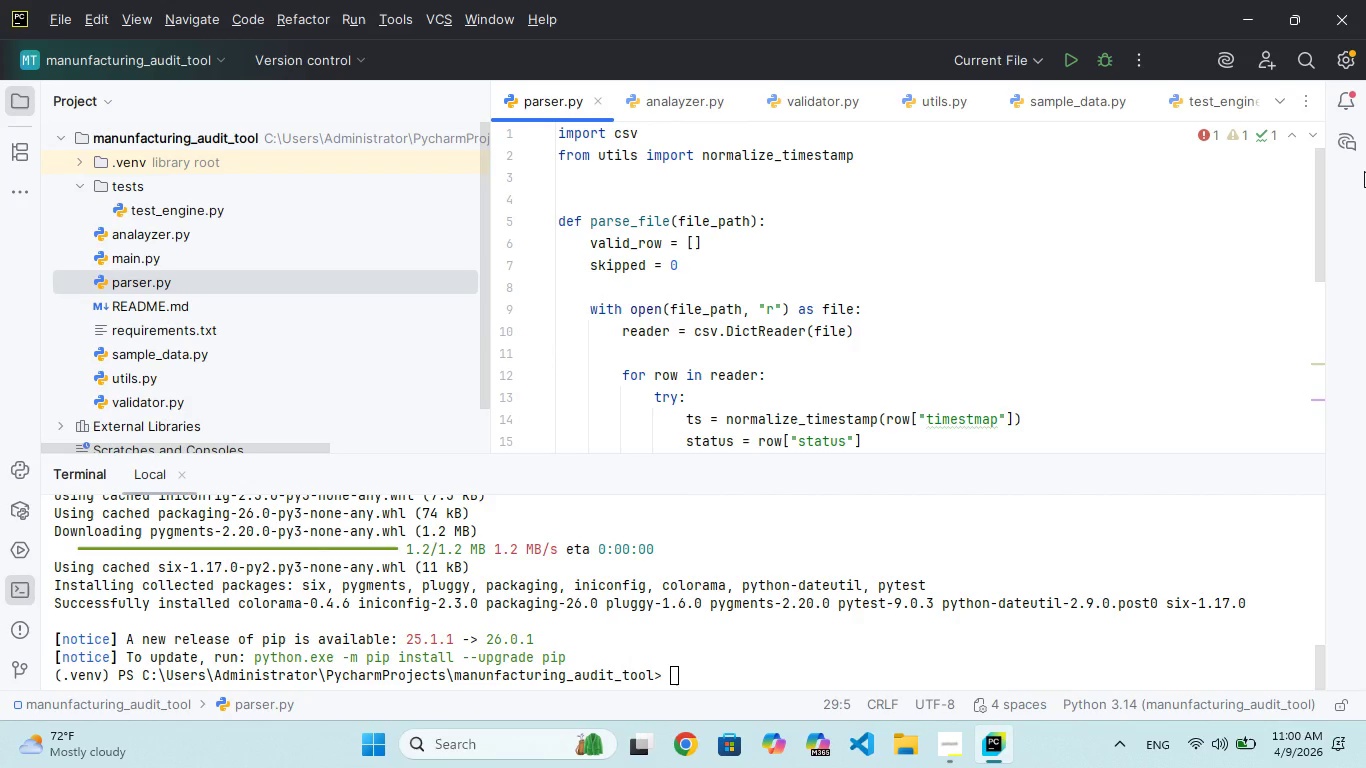 
wait(8.51)
 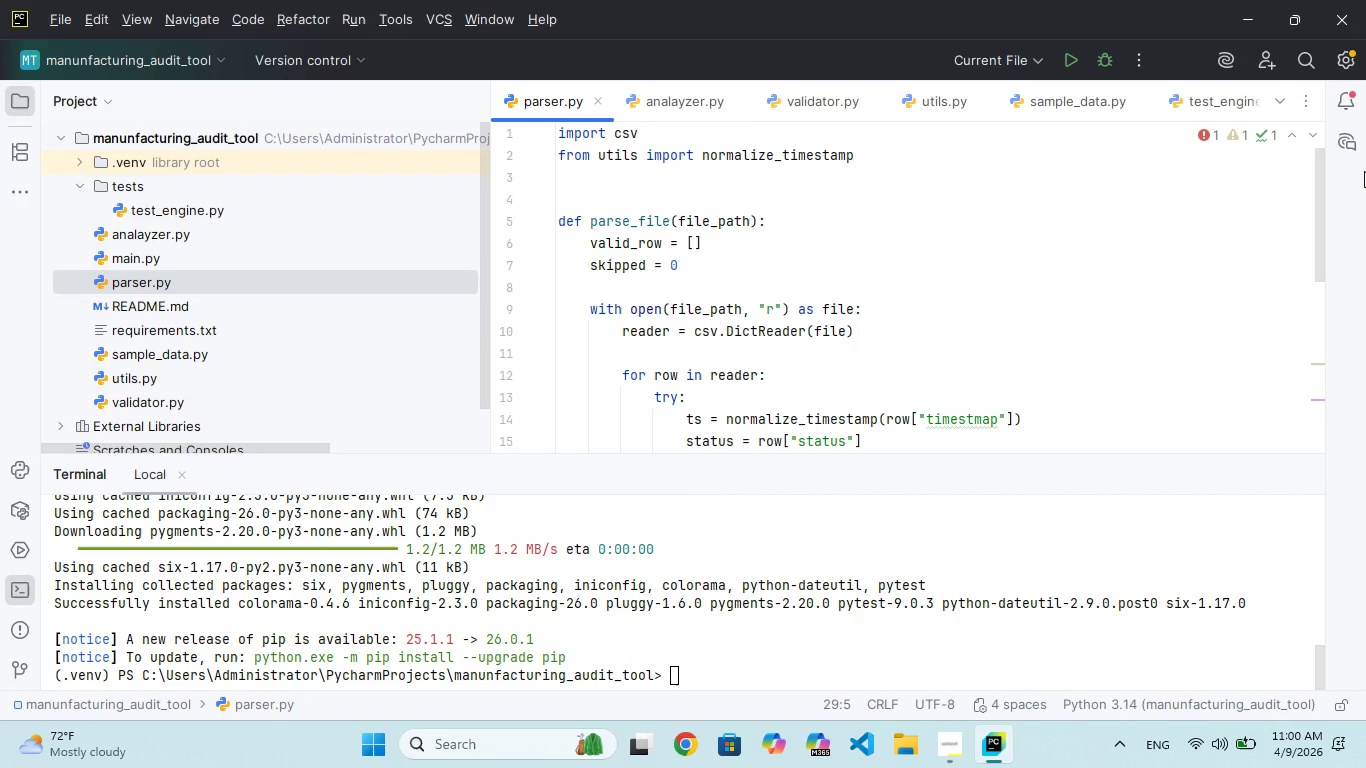 
scroll: coordinate [871, 233], scroll_direction: down, amount: 317.0
 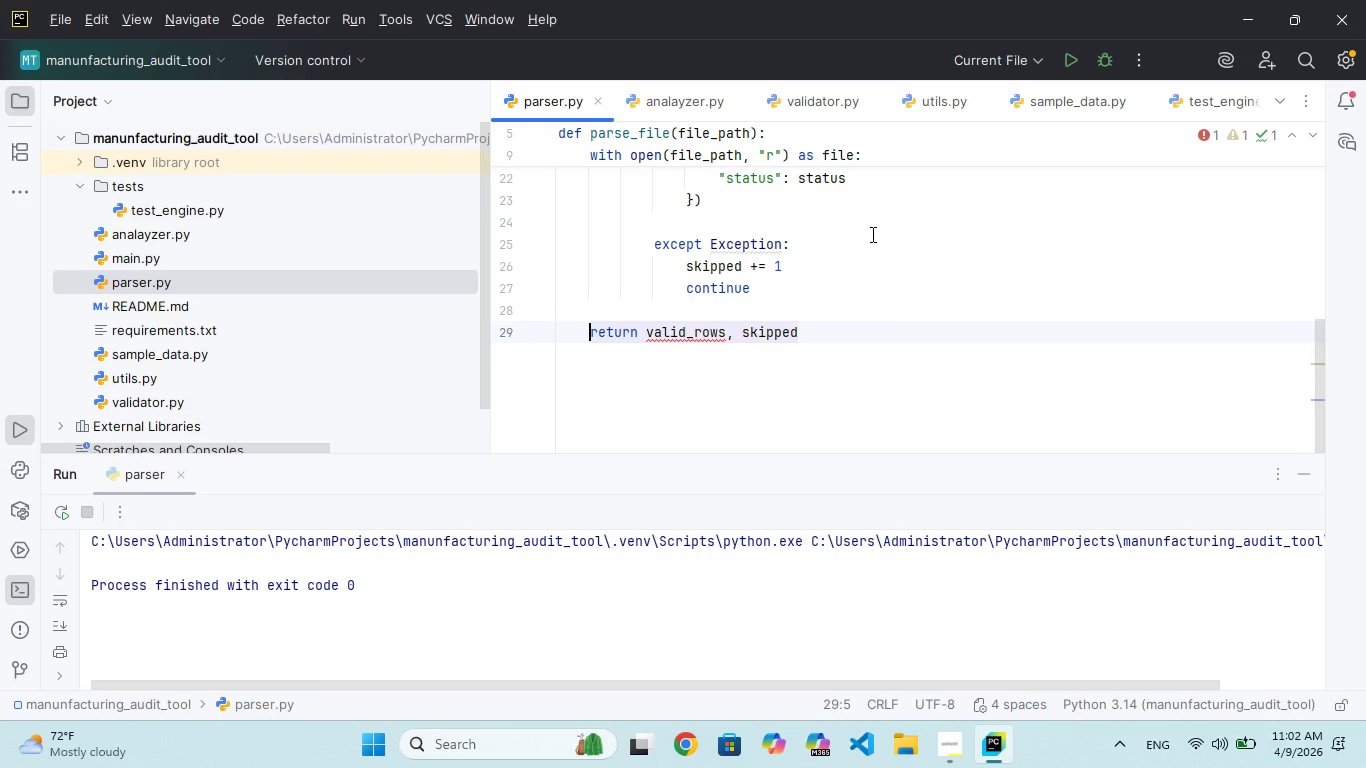 
wait(113.35)
 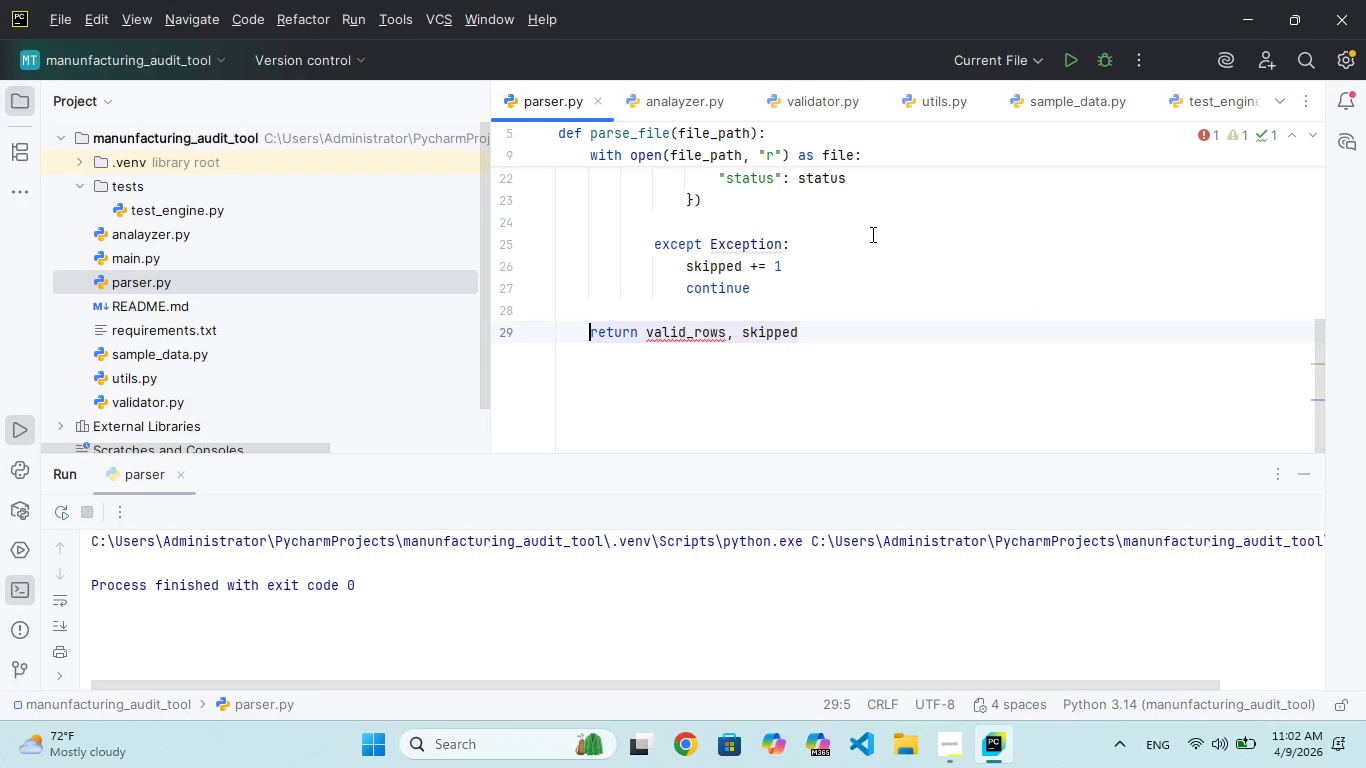 
left_click([871, 234])
 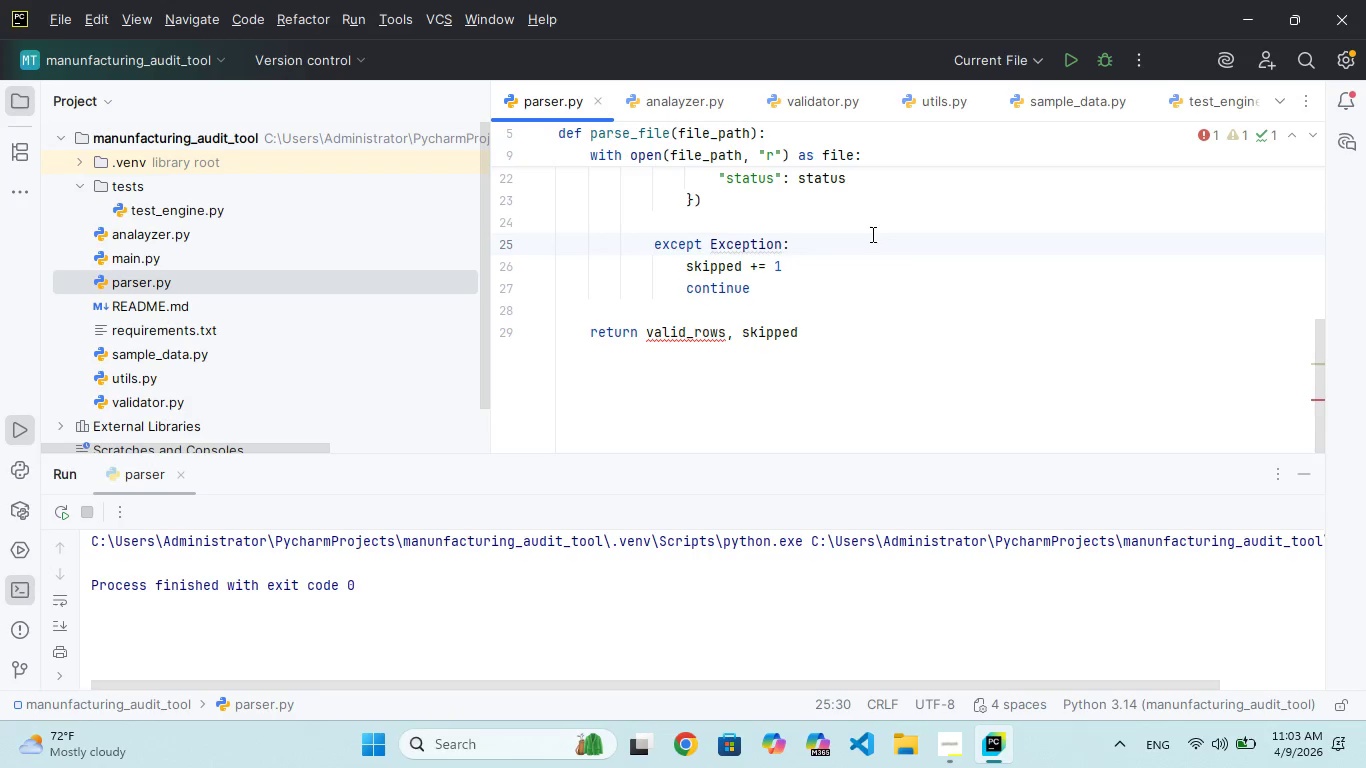 
scroll: coordinate [872, 234], scroll_direction: up, amount: 74.0
 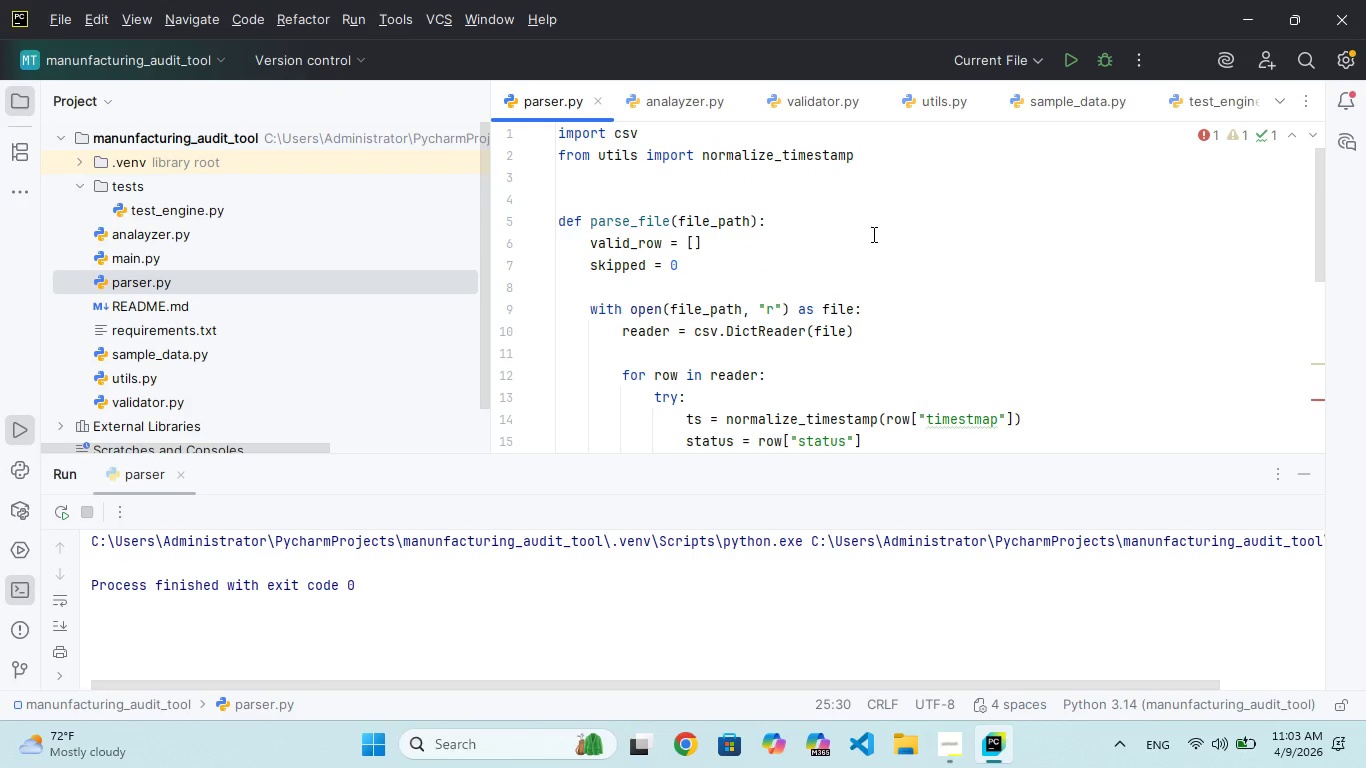 
scroll: coordinate [872, 234], scroll_direction: down, amount: 1.0
 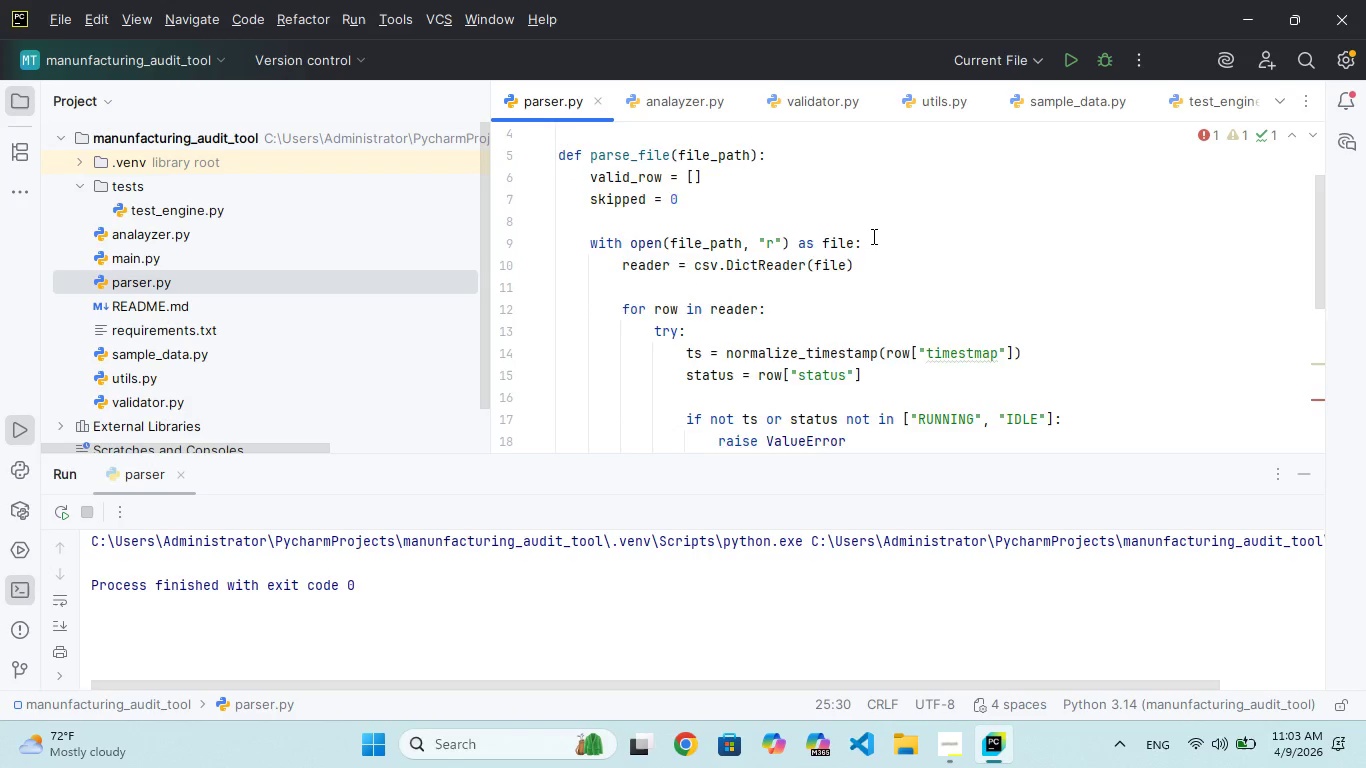 
scroll: coordinate [872, 236], scroll_direction: up, amount: 8.0
 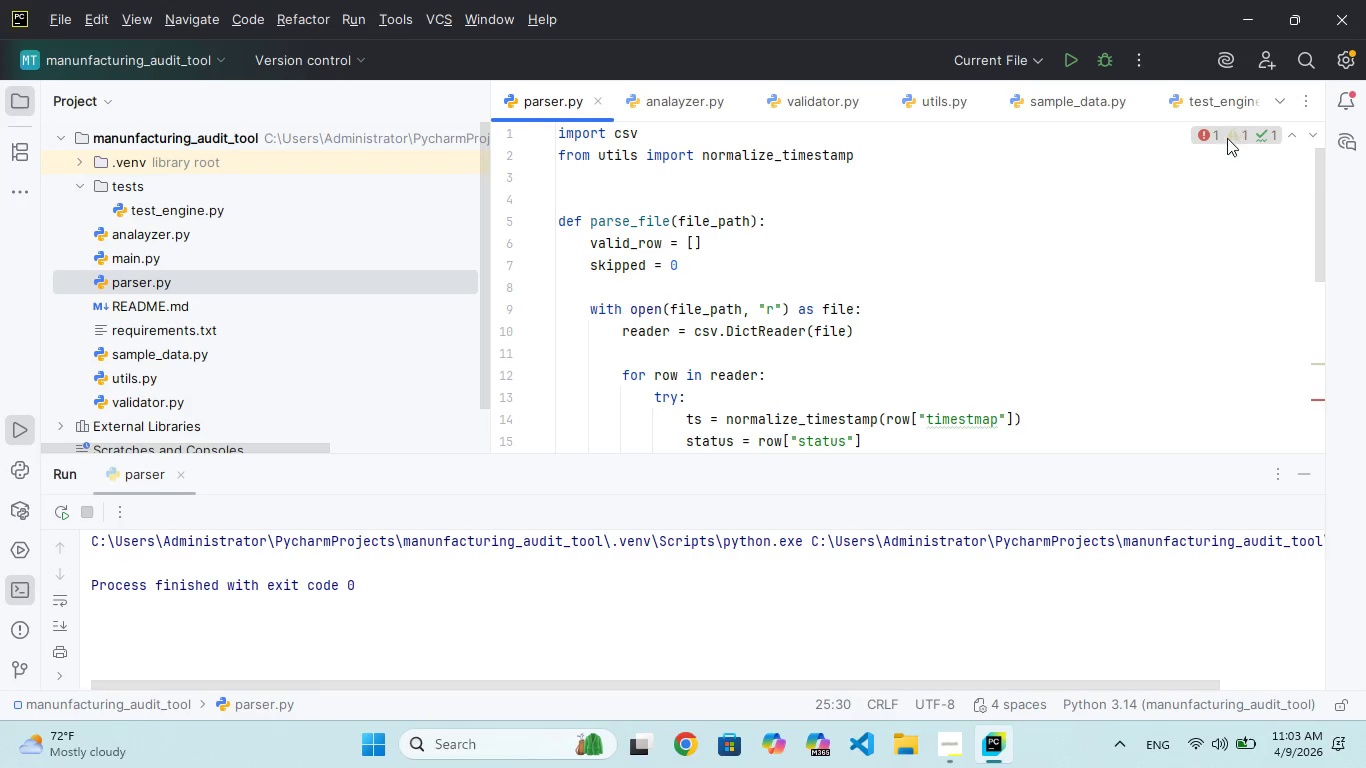 
left_click([1194, 133])
 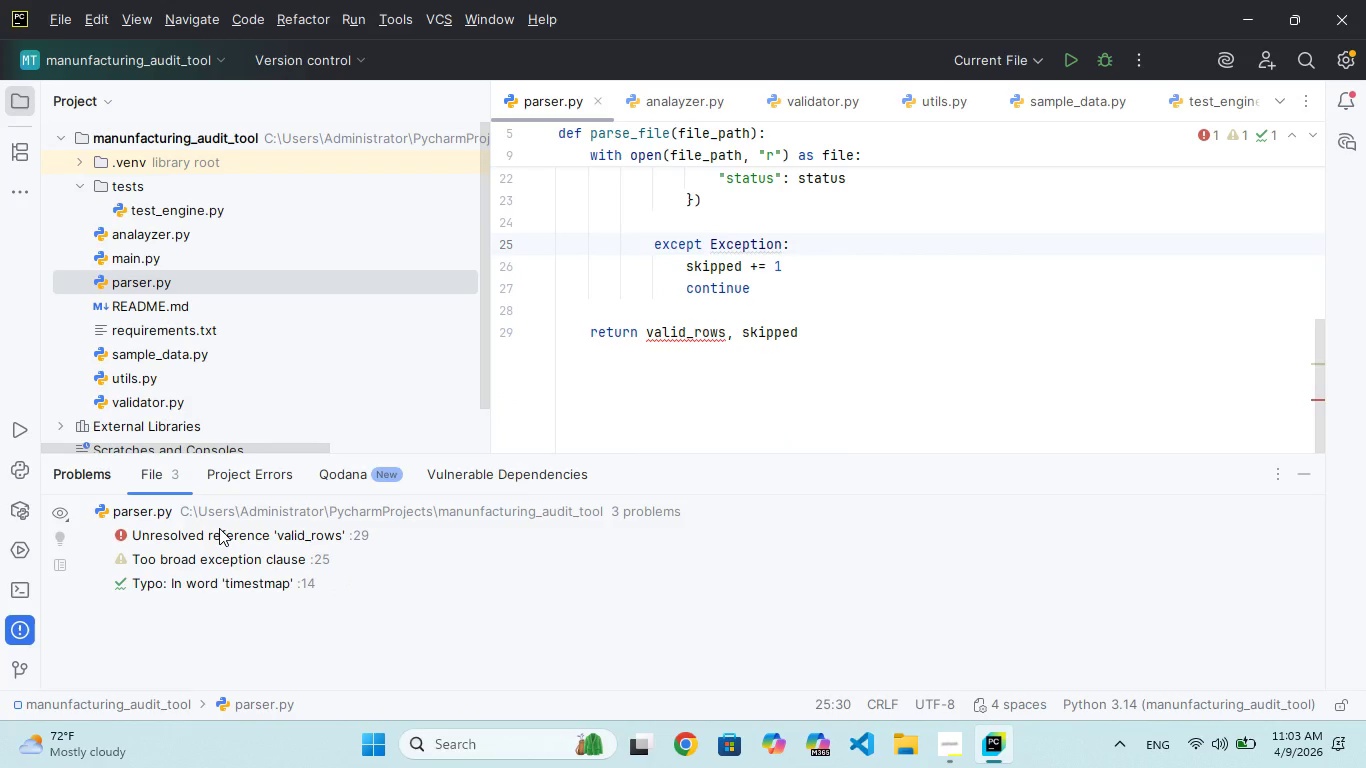 
wait(5.36)
 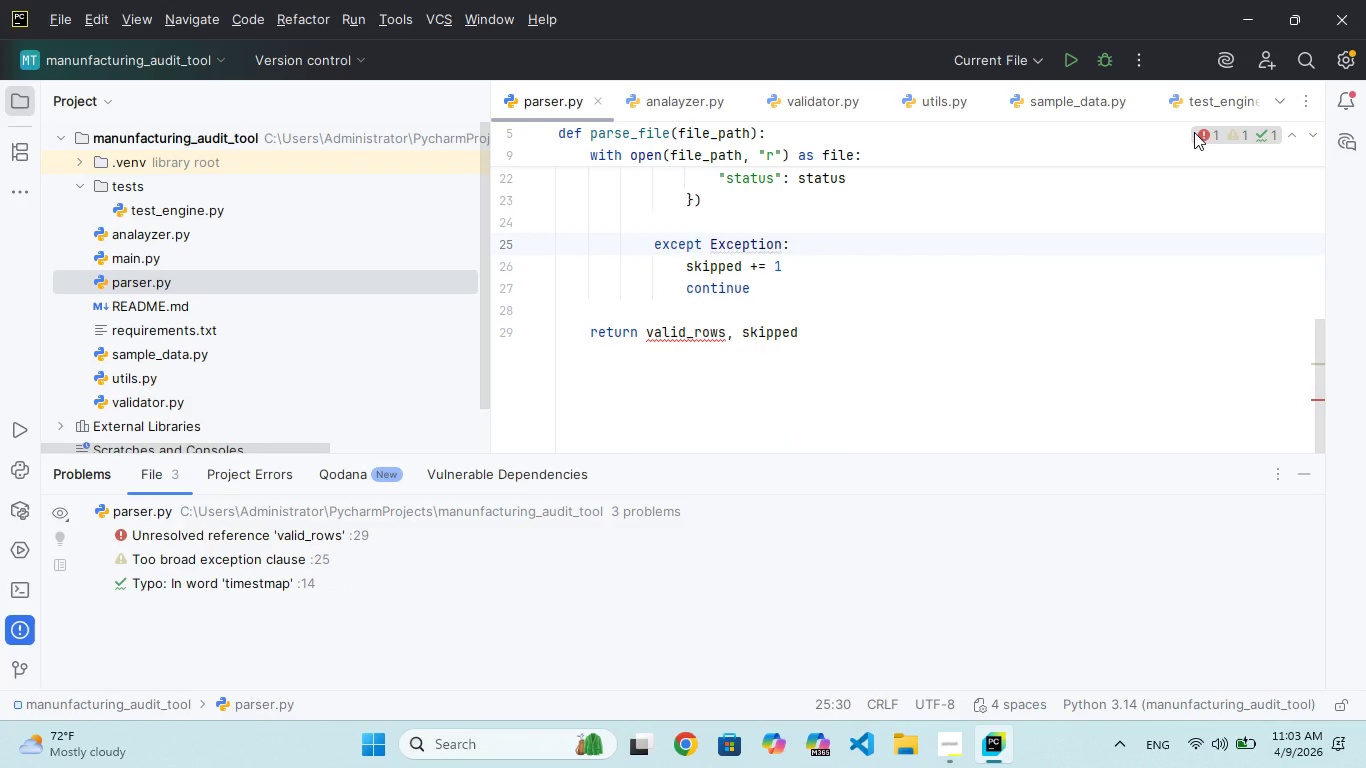 
double_click([219, 528])
 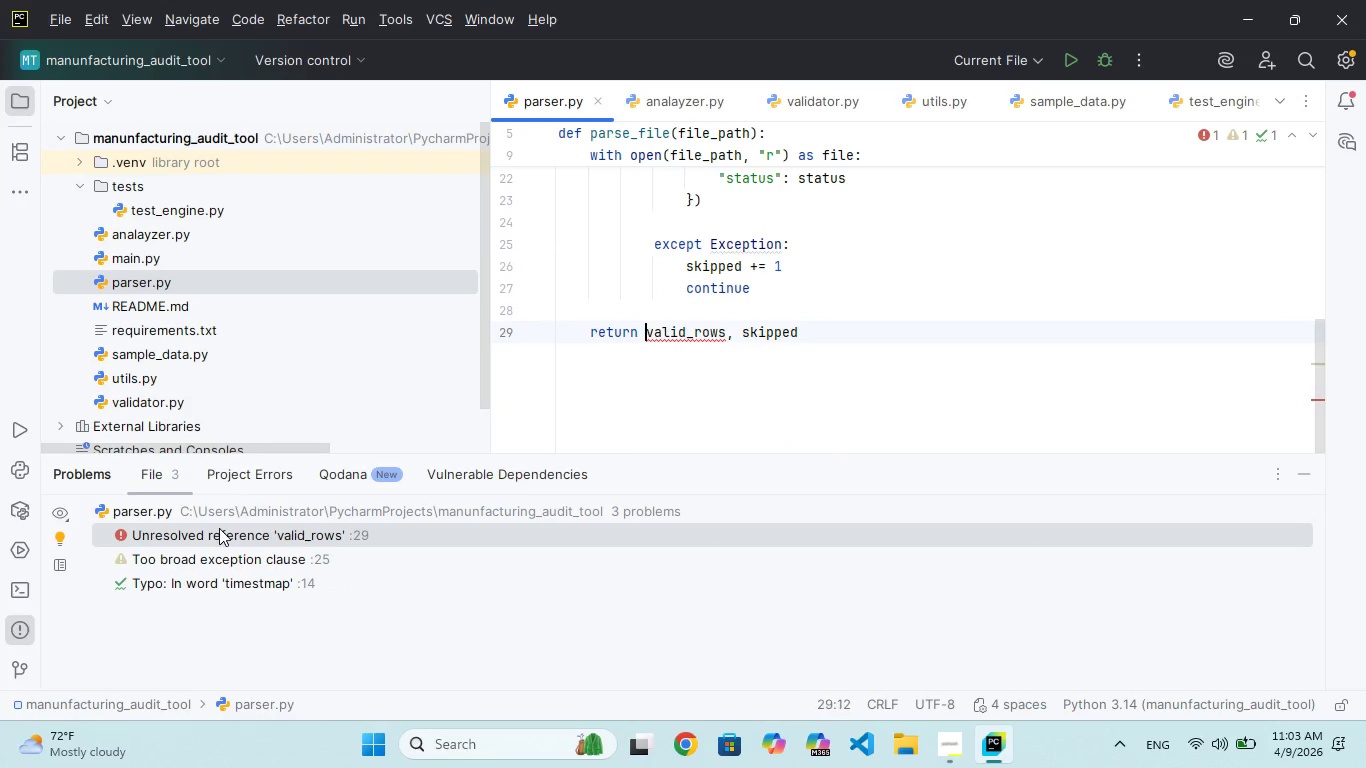 
triple_click([219, 528])
 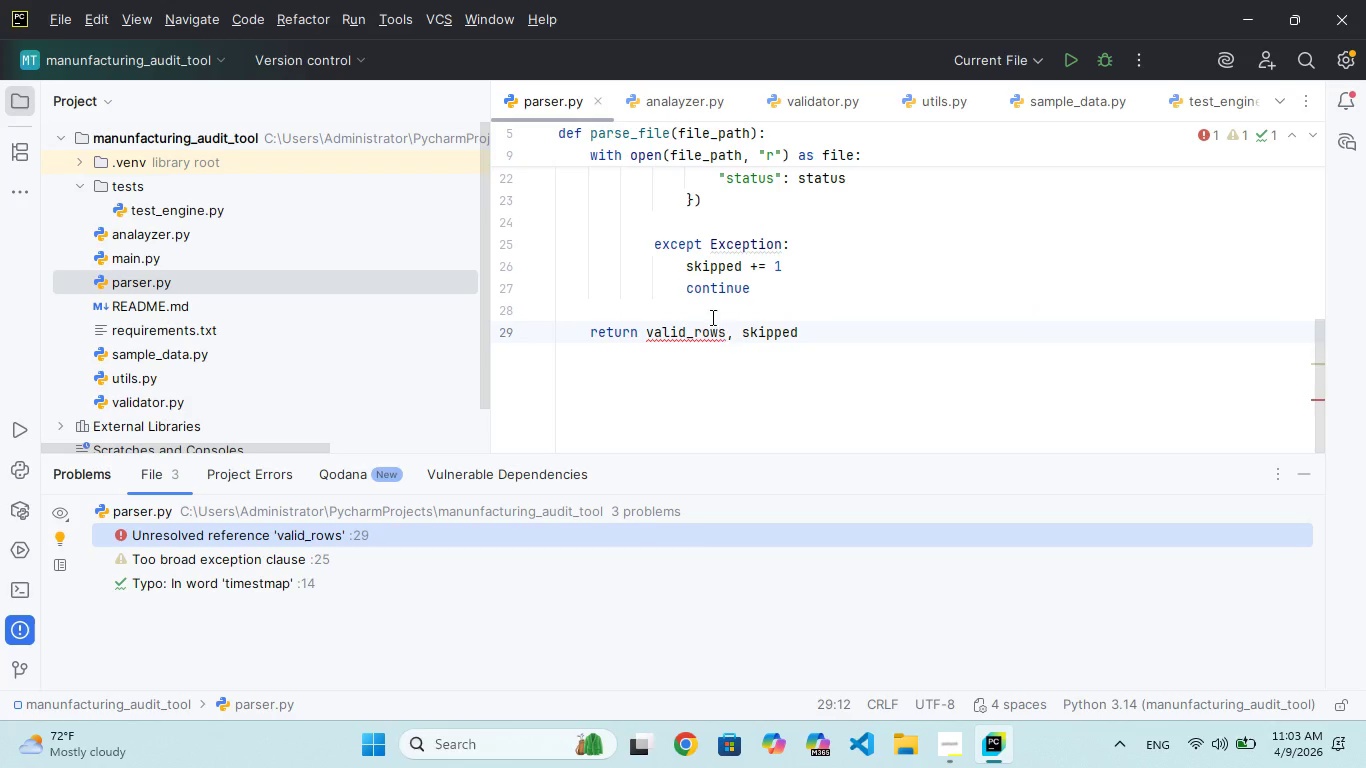 
wait(11.02)
 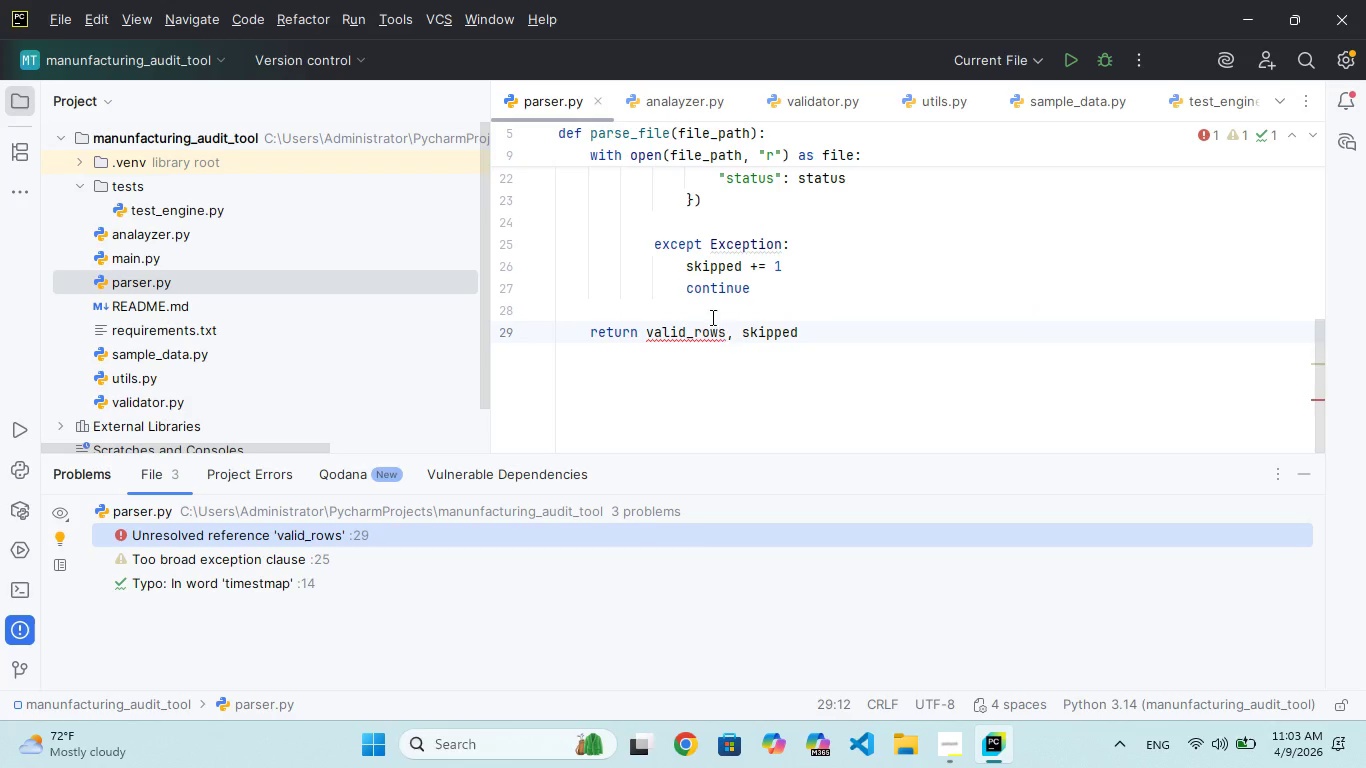 
left_click([795, 384])
 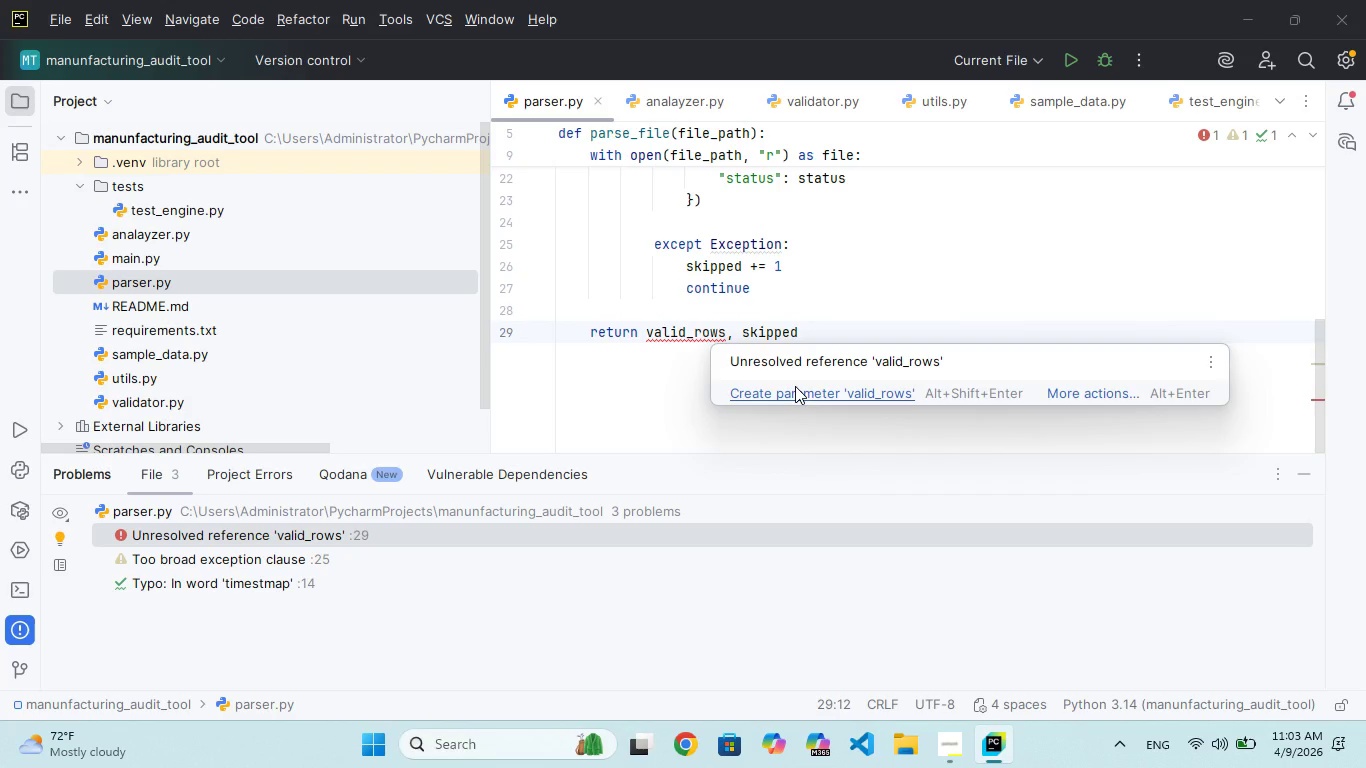 
left_click([795, 386])
 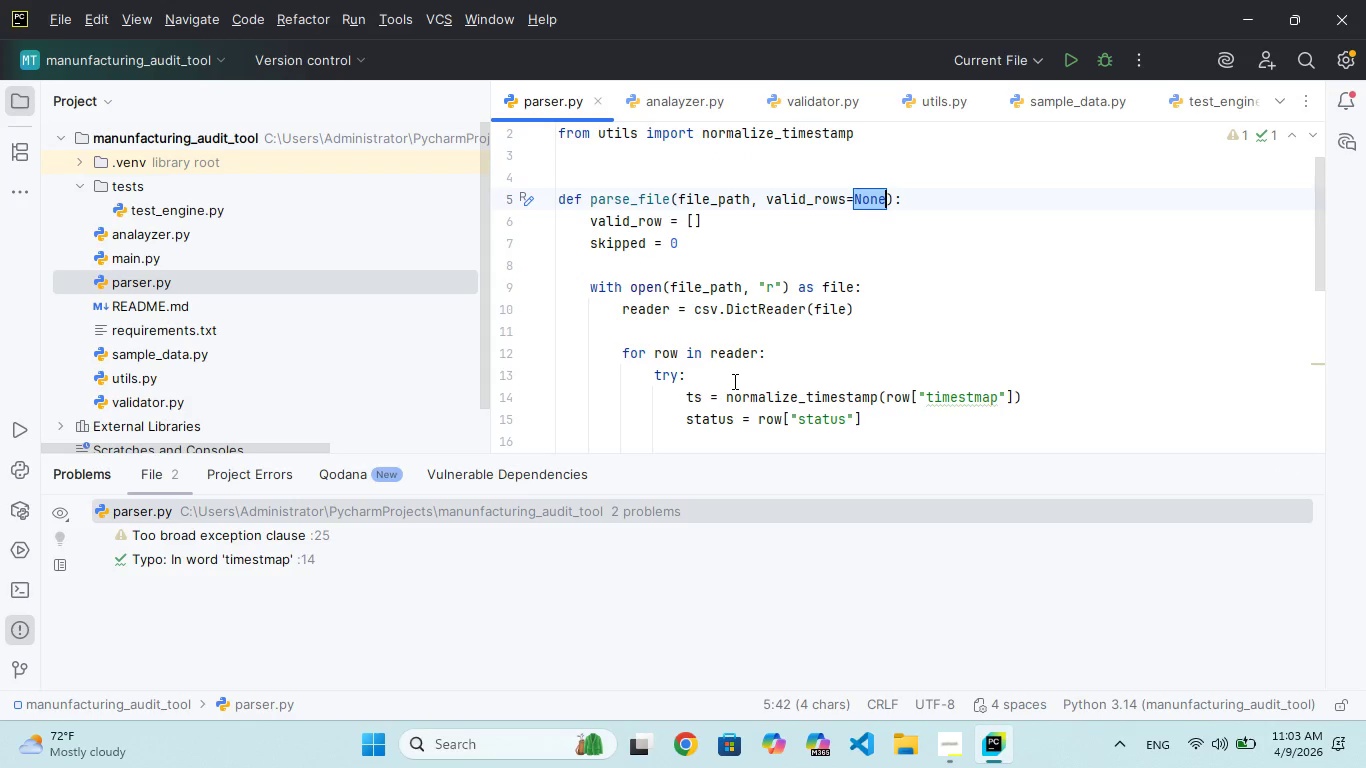 
scroll: coordinate [733, 381], scroll_direction: up, amount: 33.0
 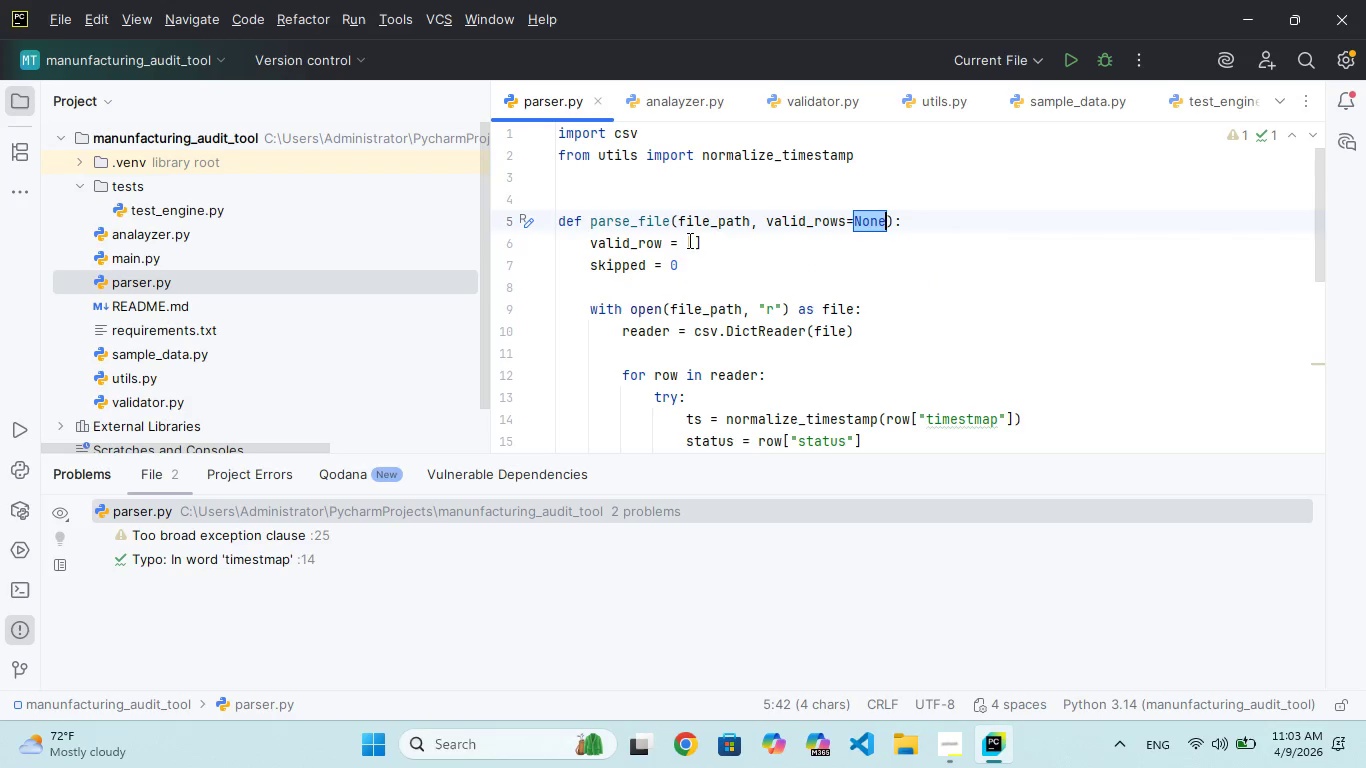 
wait(24.52)
 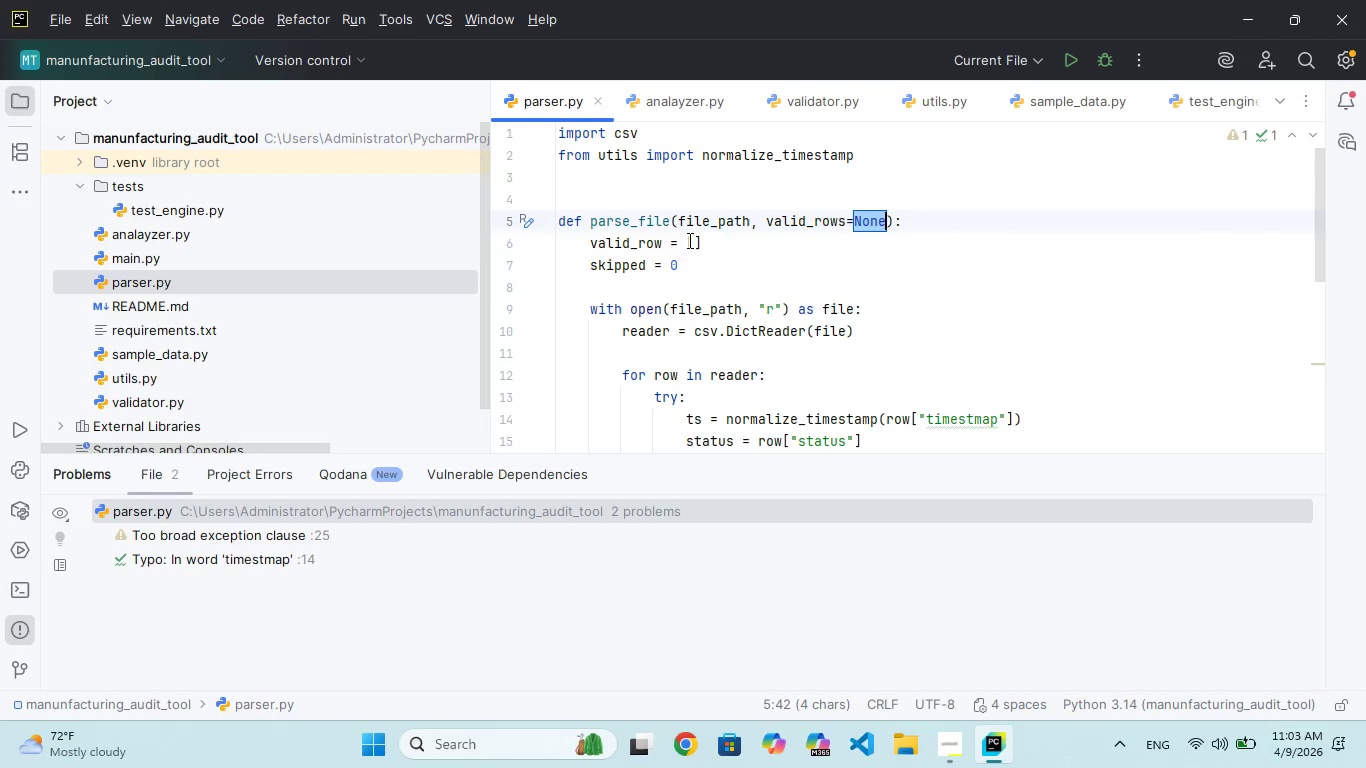 
left_click([881, 224])
 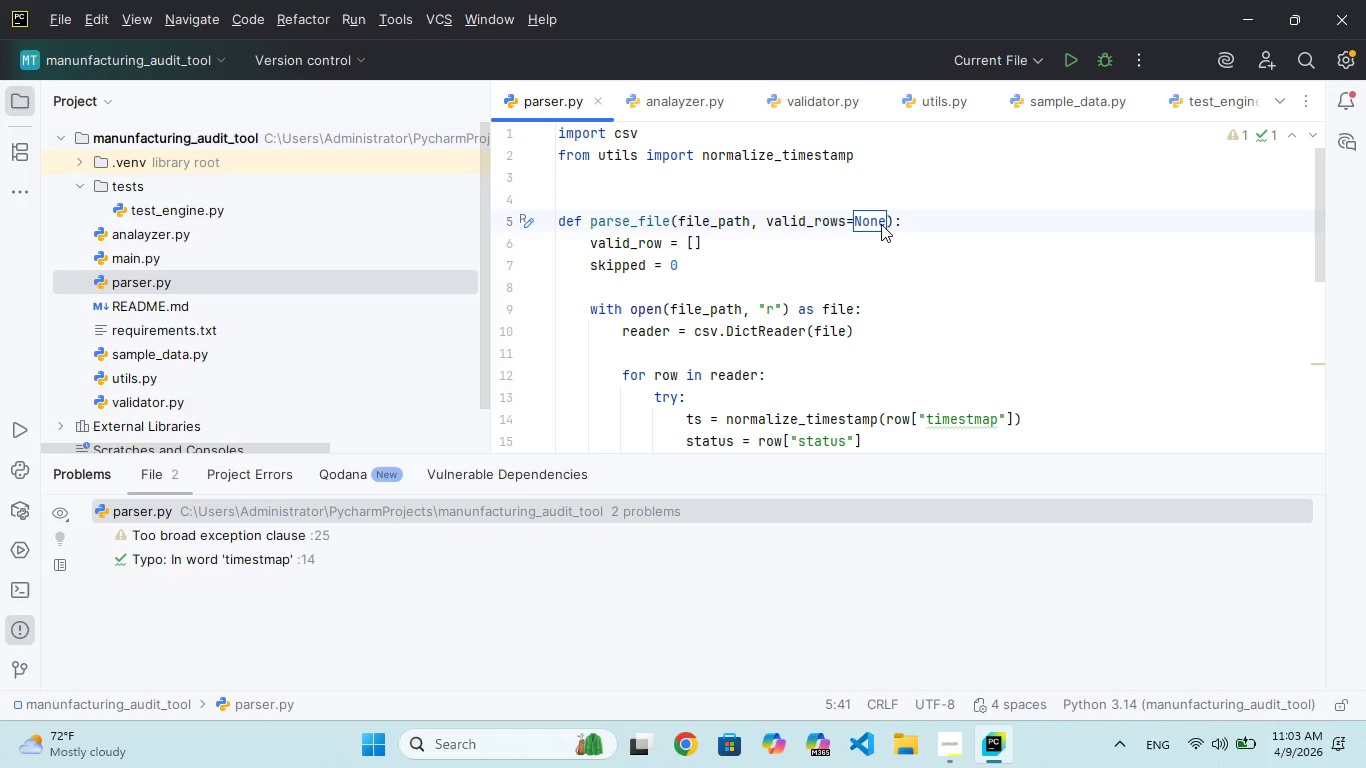 
hold_key(key=Backspace, duration=0.72)
 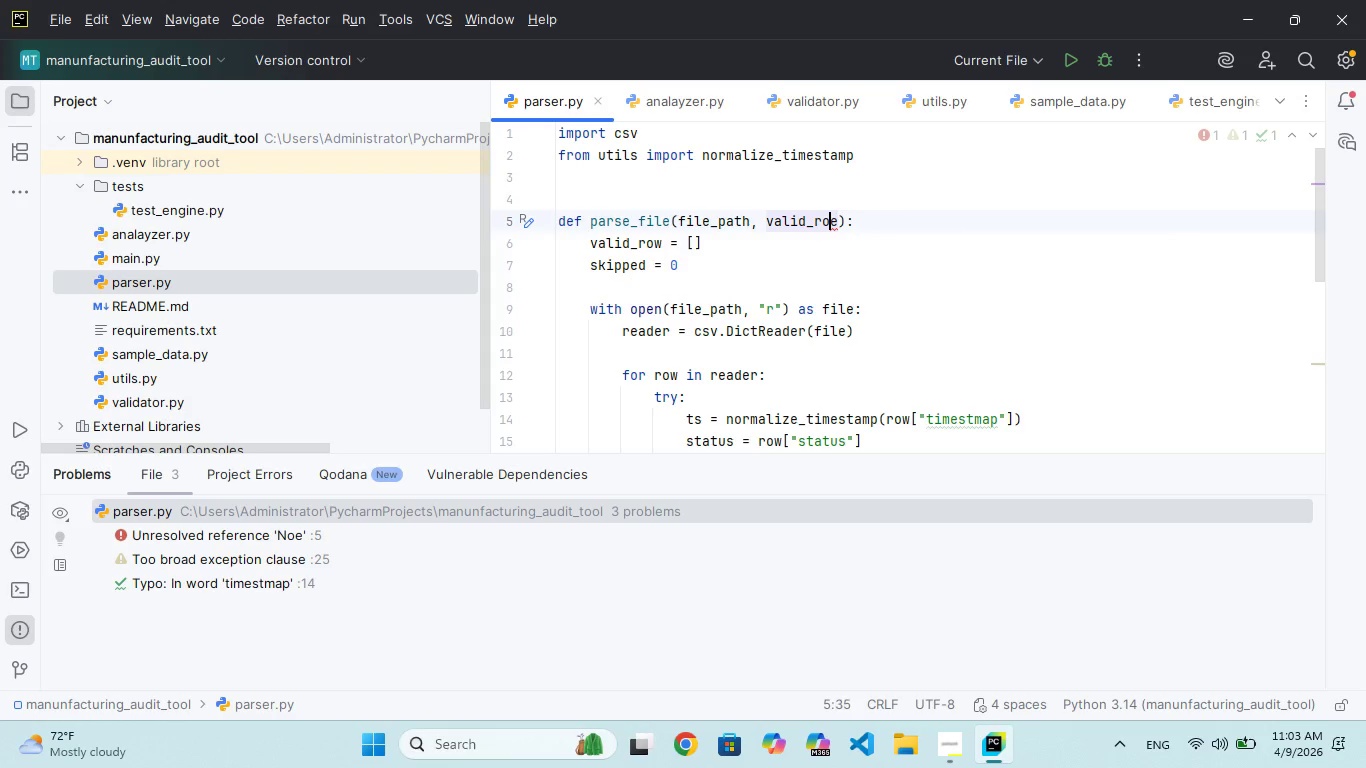 
key(Backspace)
 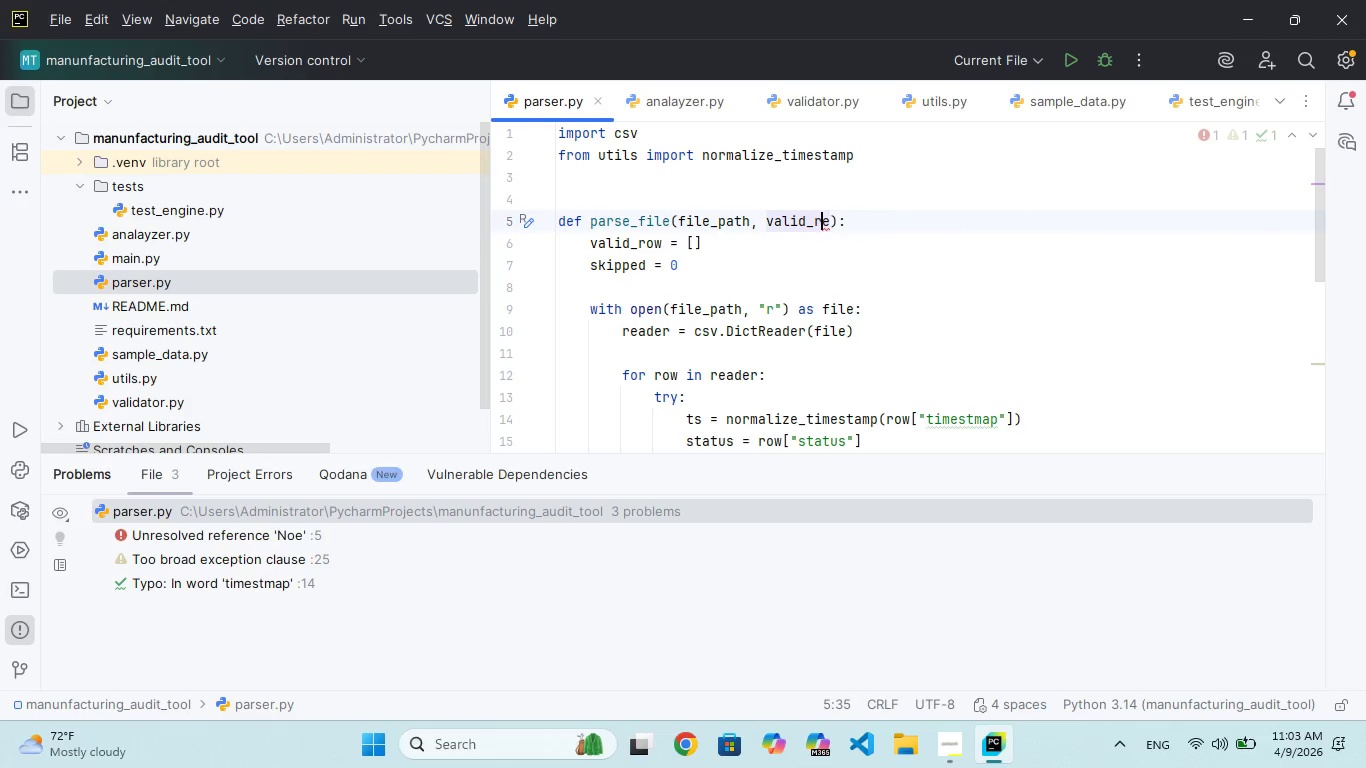 
key(Backspace)
 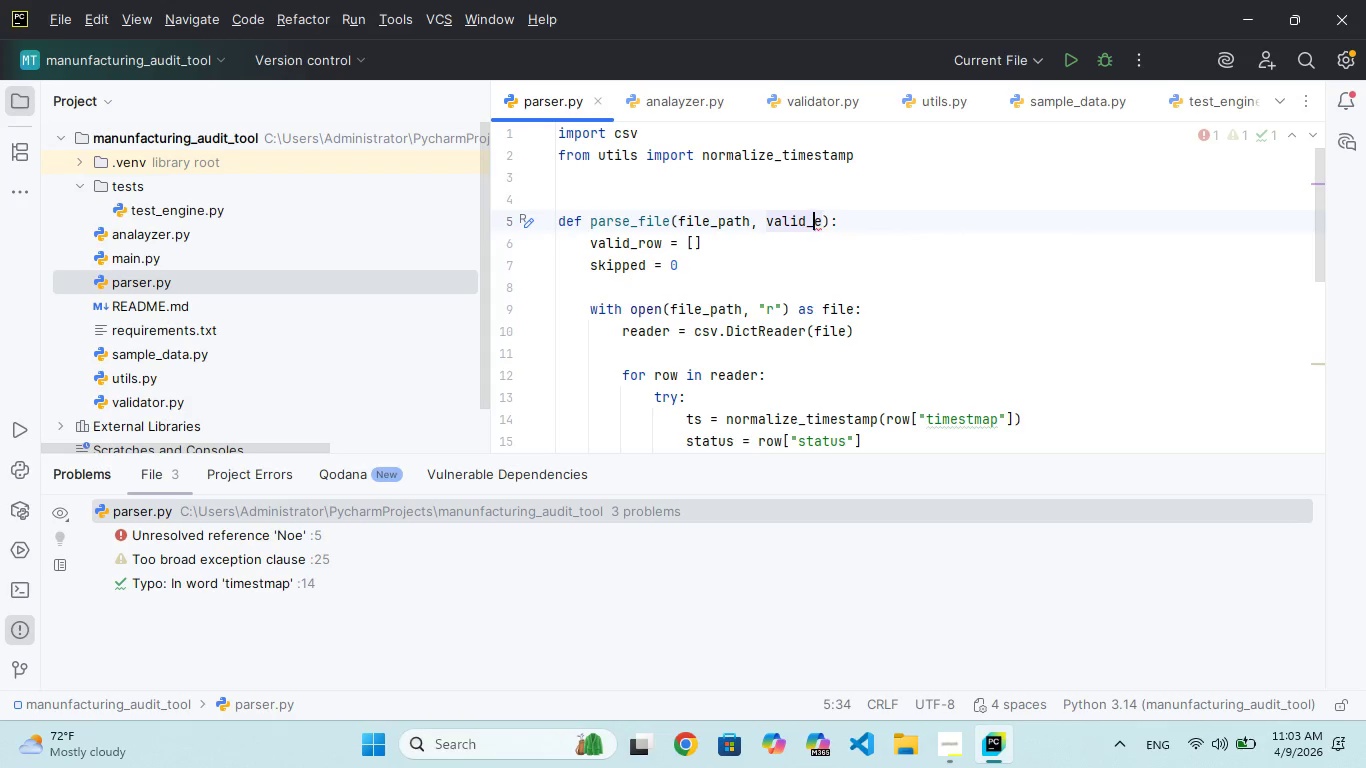 
key(Backspace)
 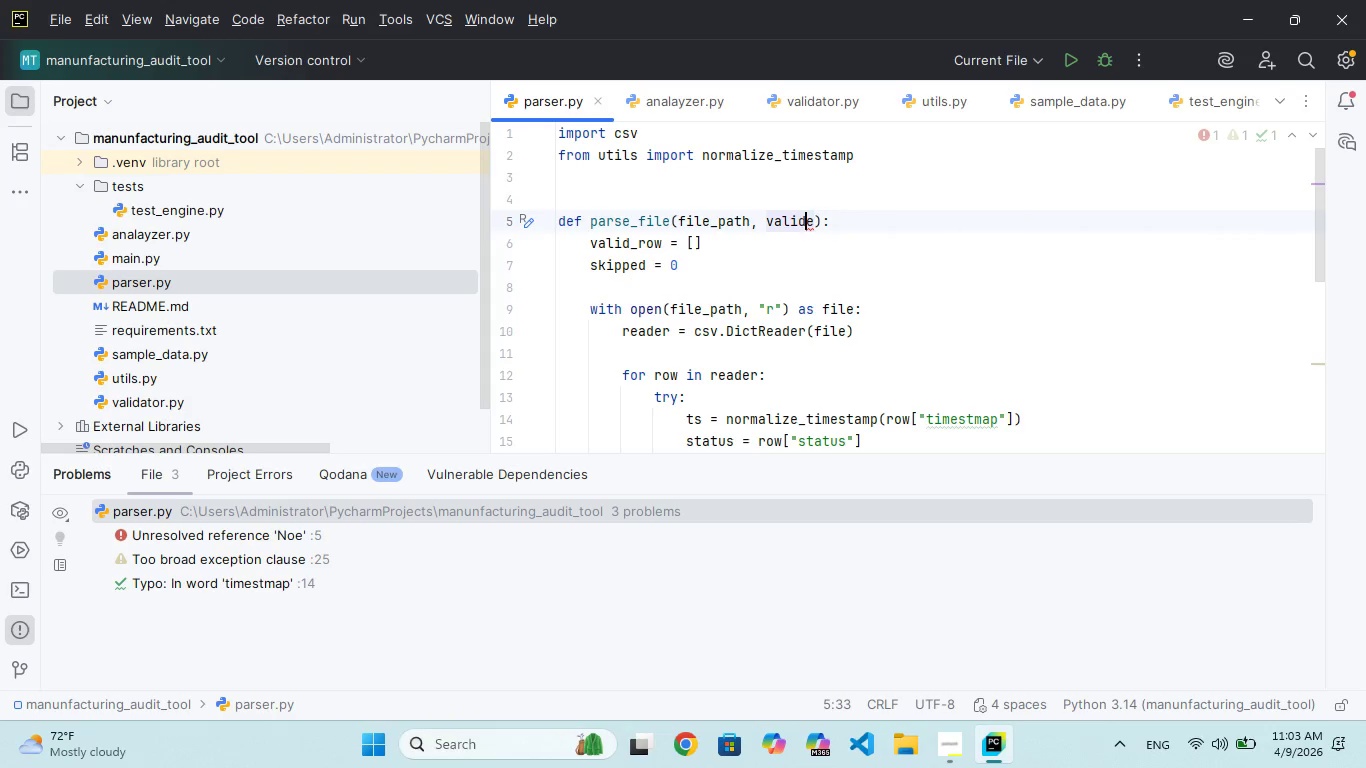 
key(Backspace)
 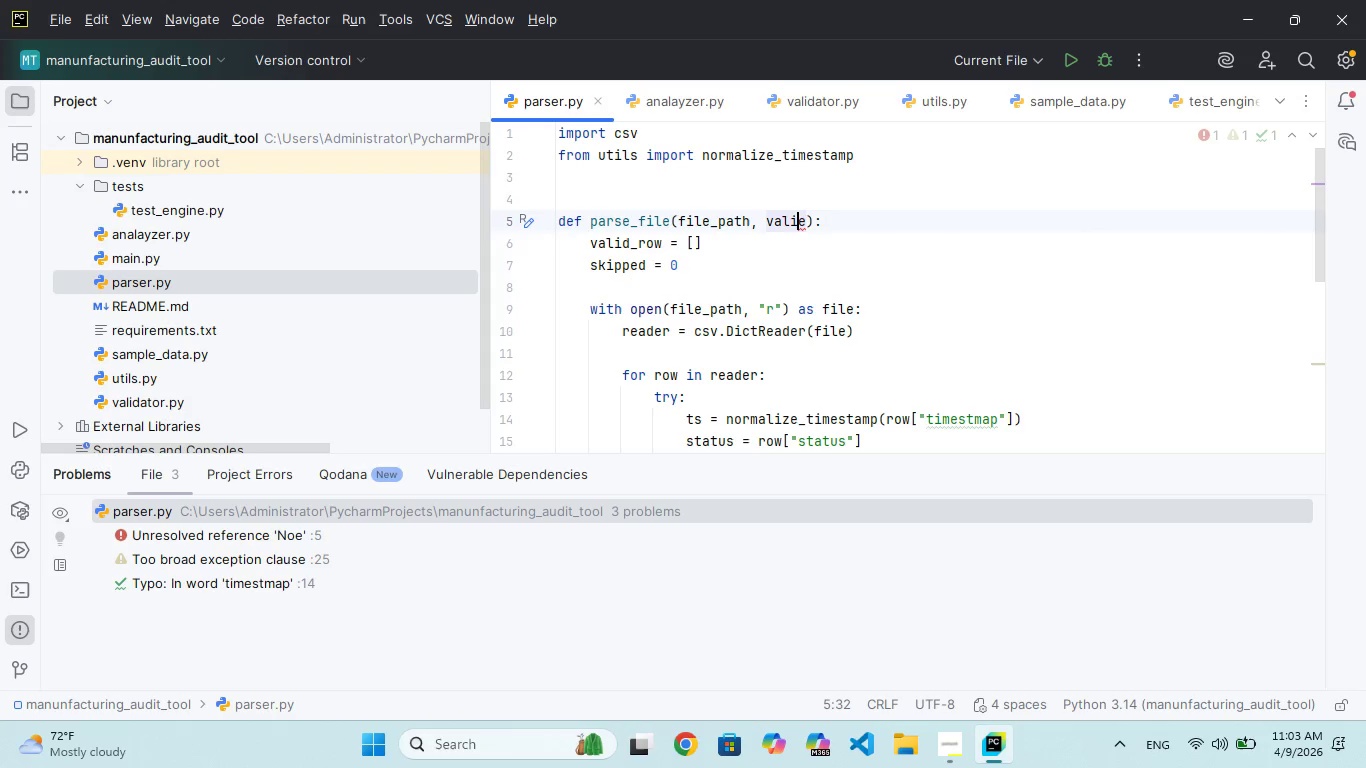 
key(Backspace)
 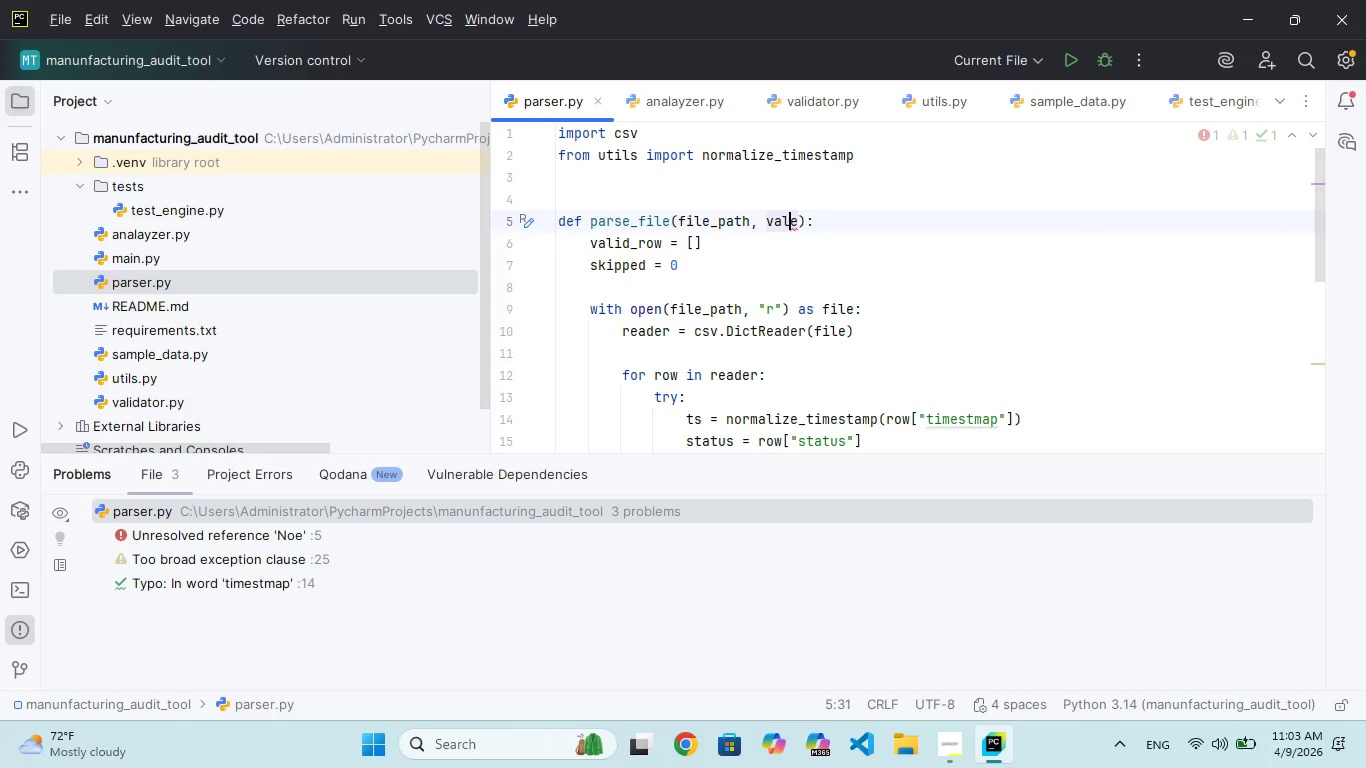 
key(Backspace)
 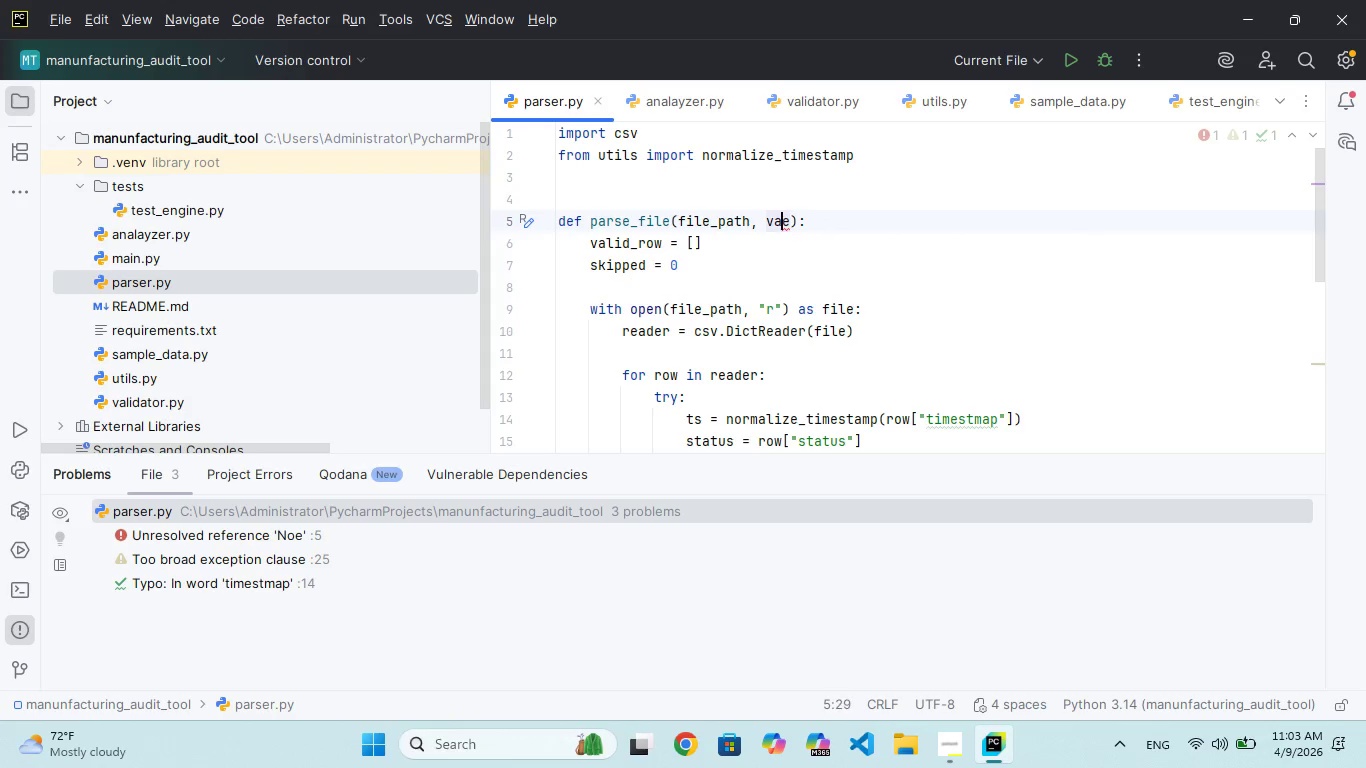 
key(Backspace)
 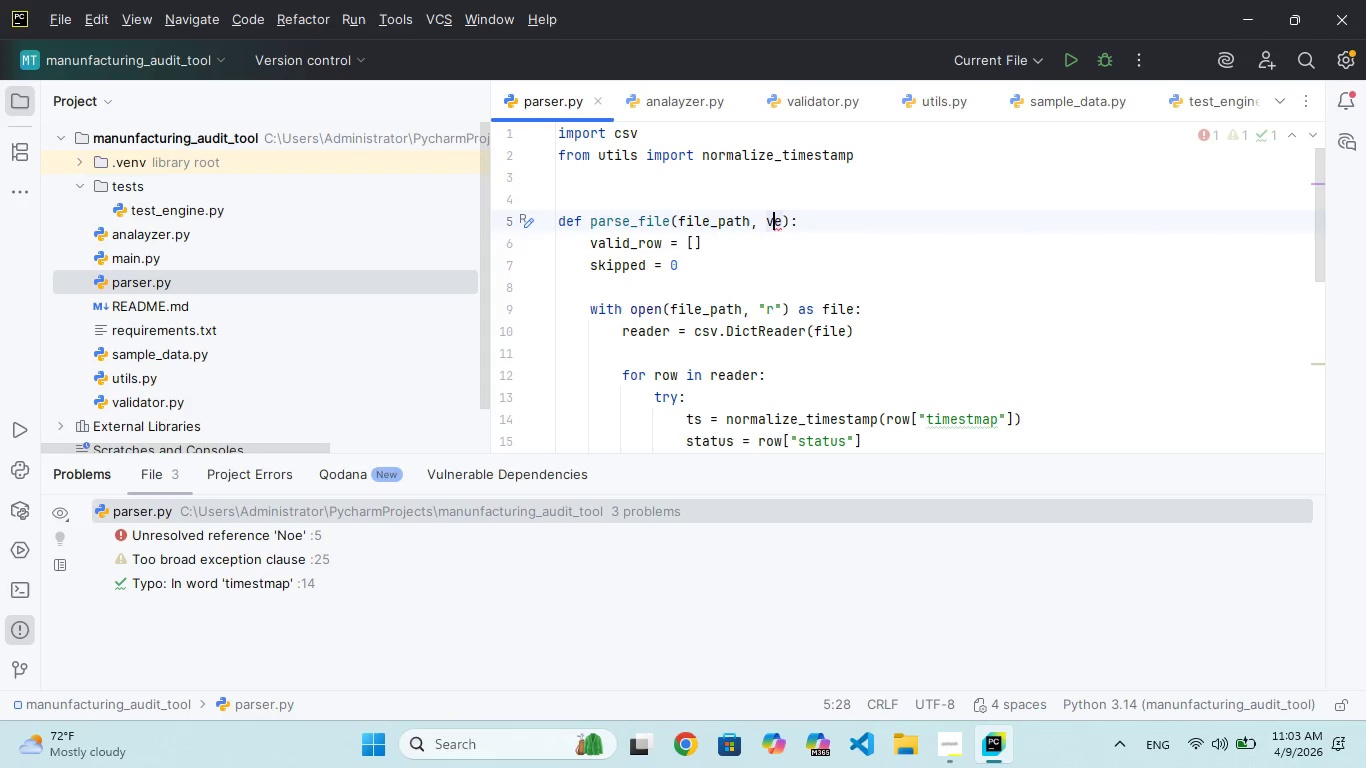 
key(Backspace)
 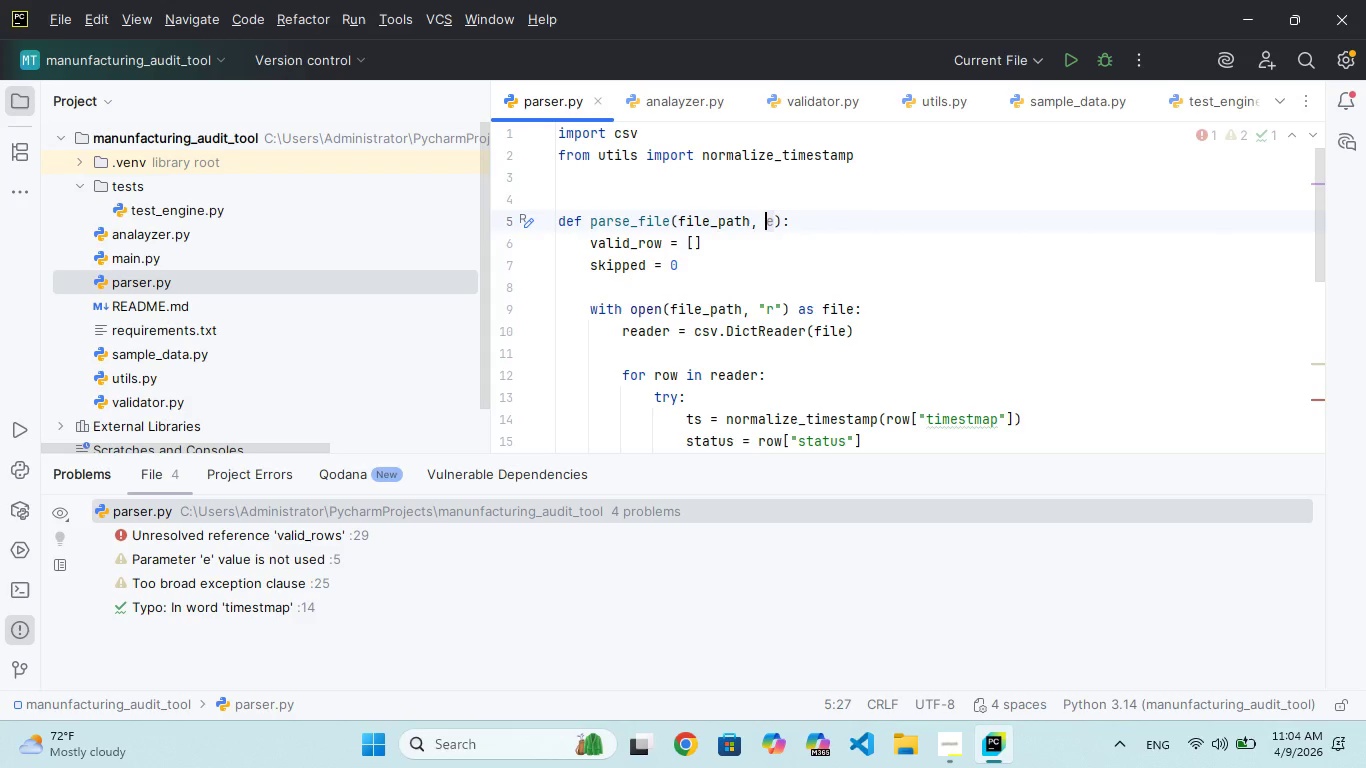 
key(ArrowRight)
 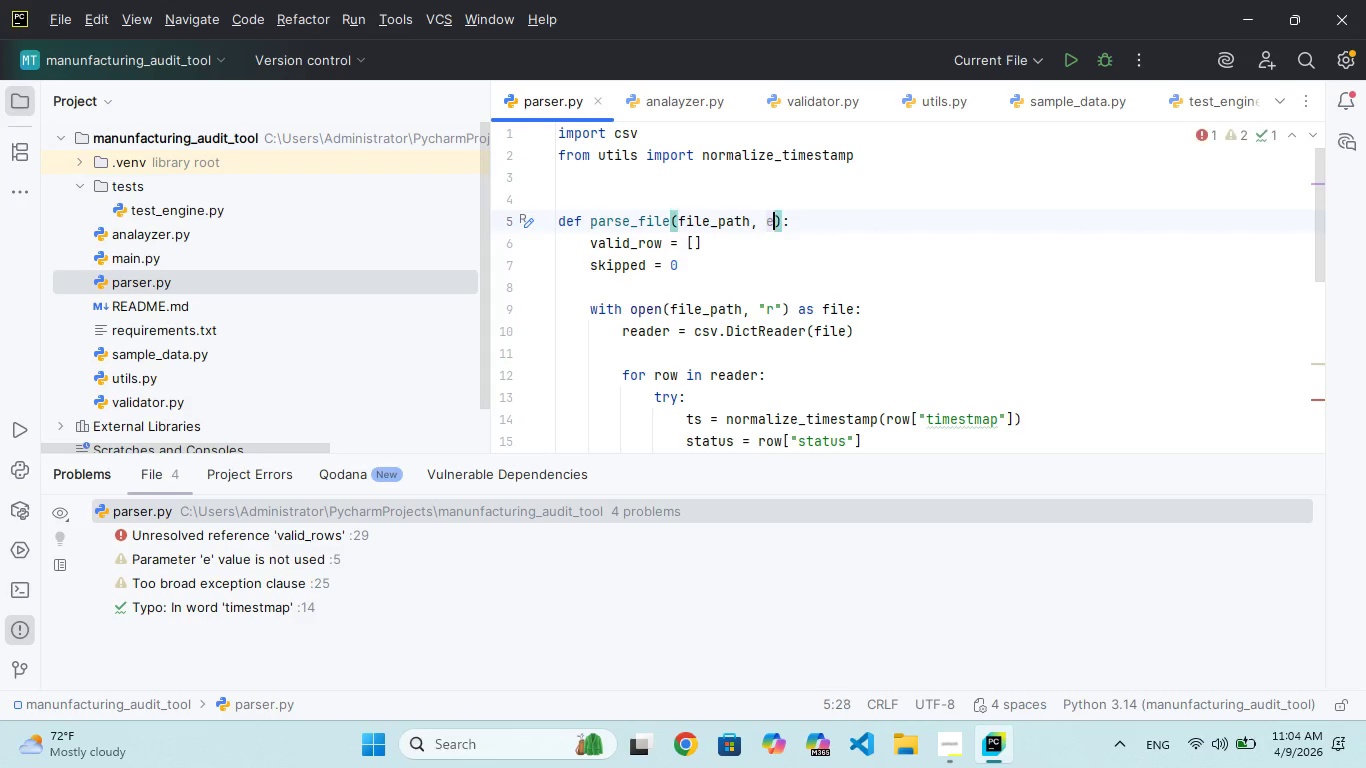 
key(Backspace)
 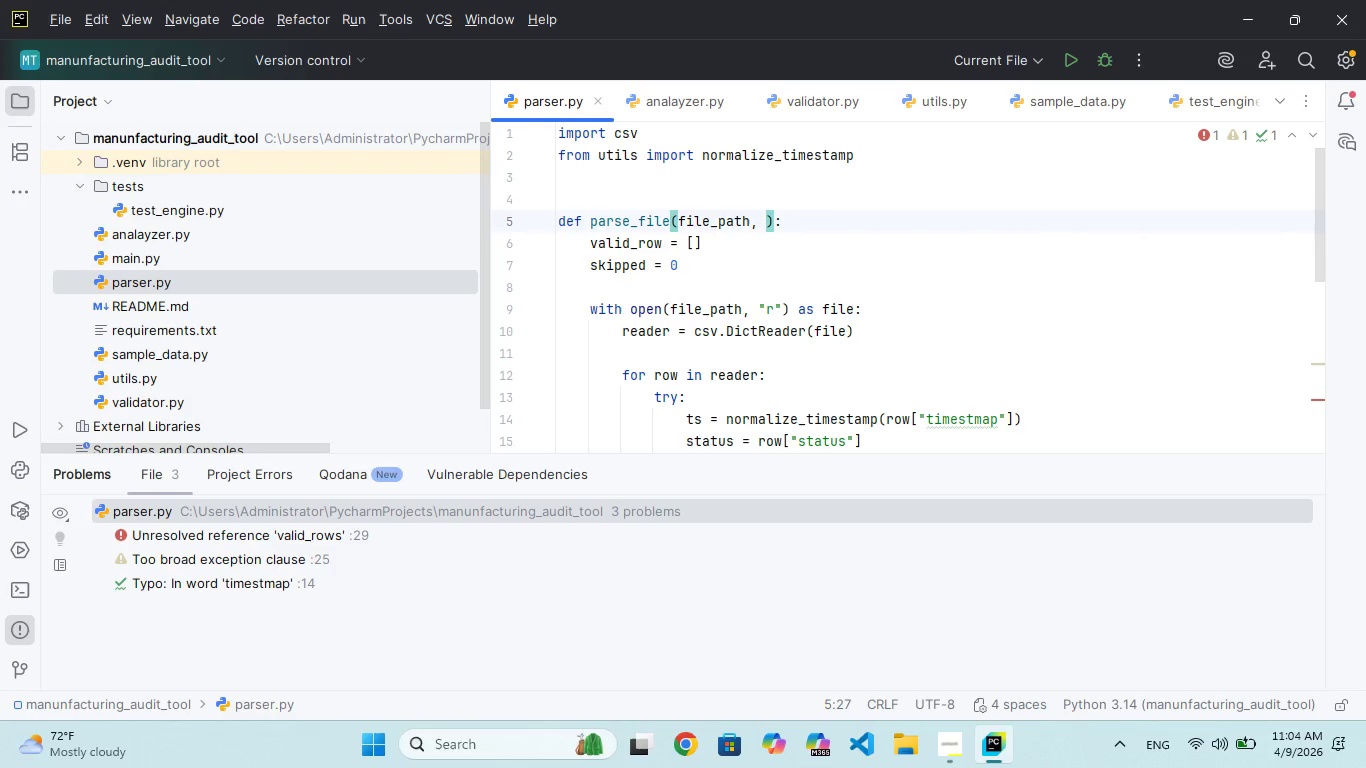 
key(ArrowDown)
 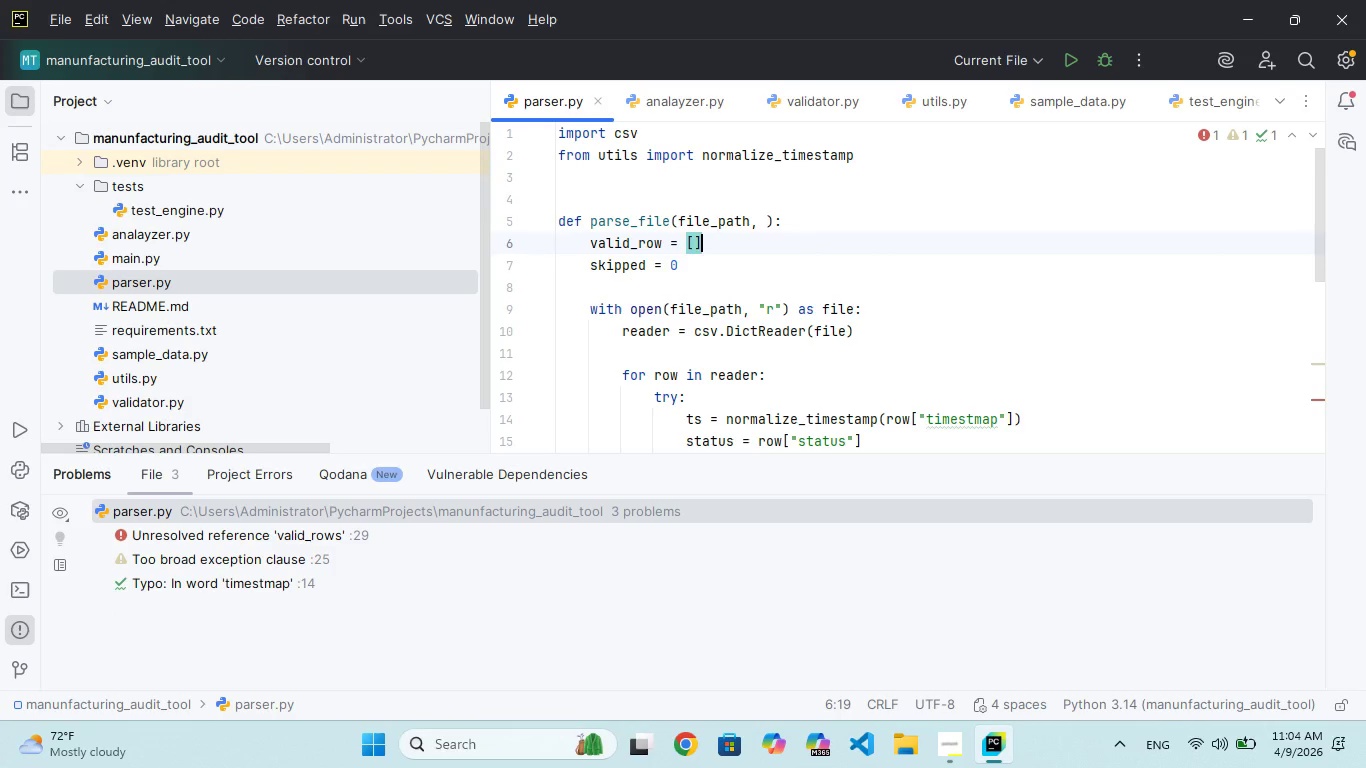 
key(ArrowUp)
 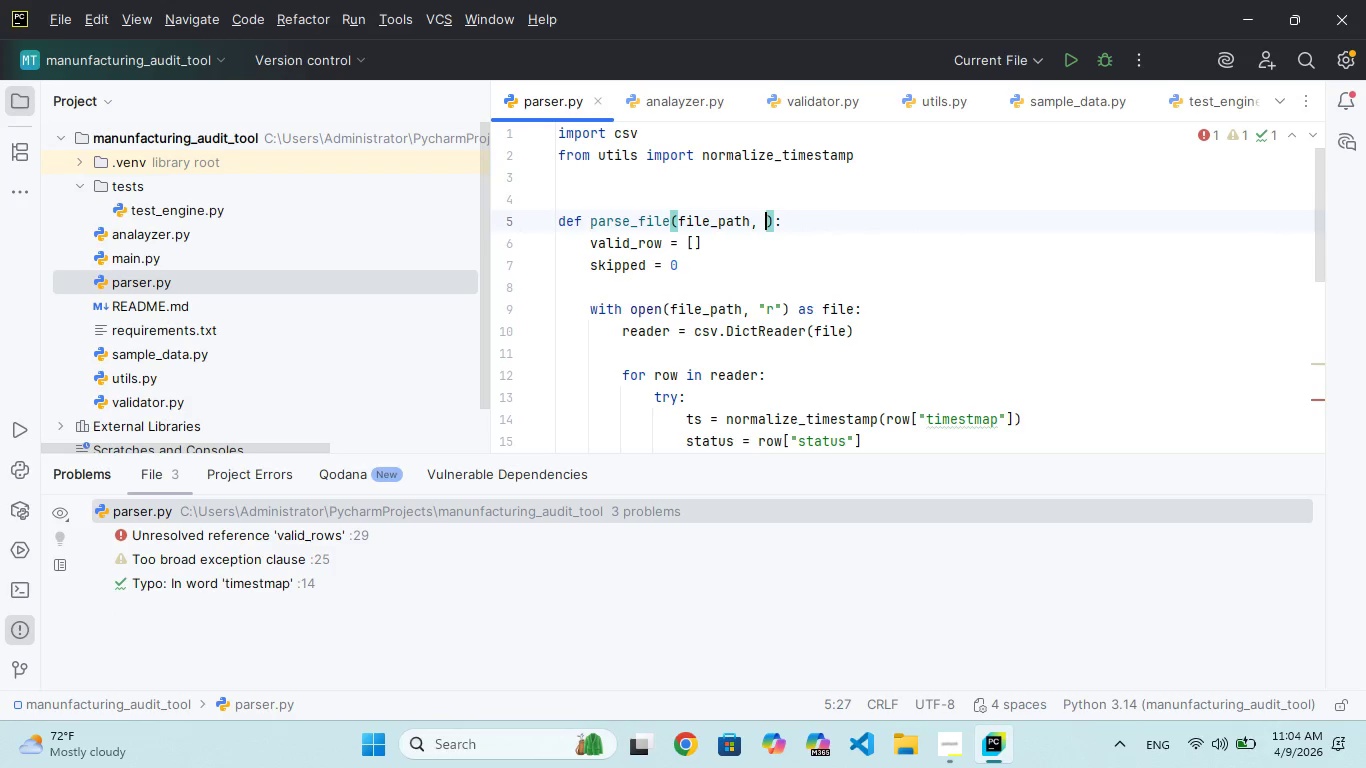 
key(Backspace)
 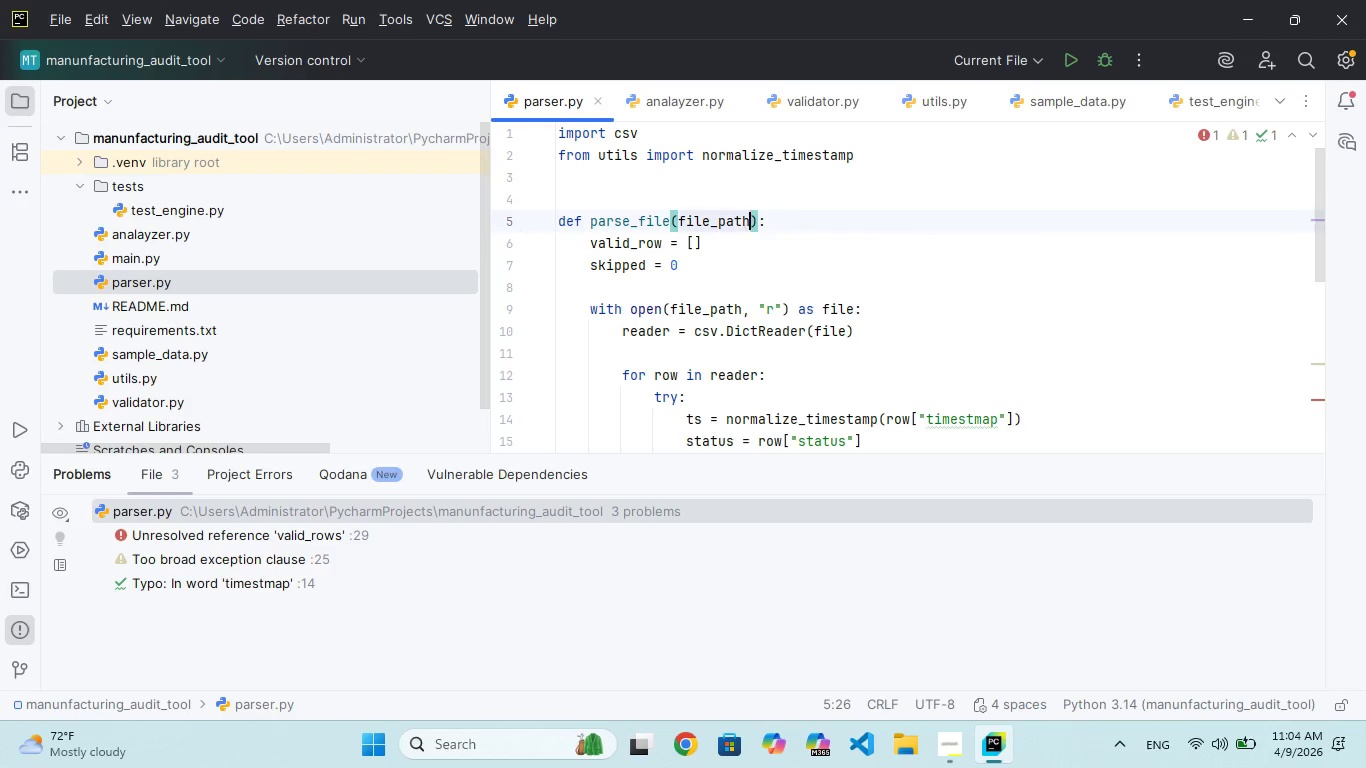 
key(Backspace)
 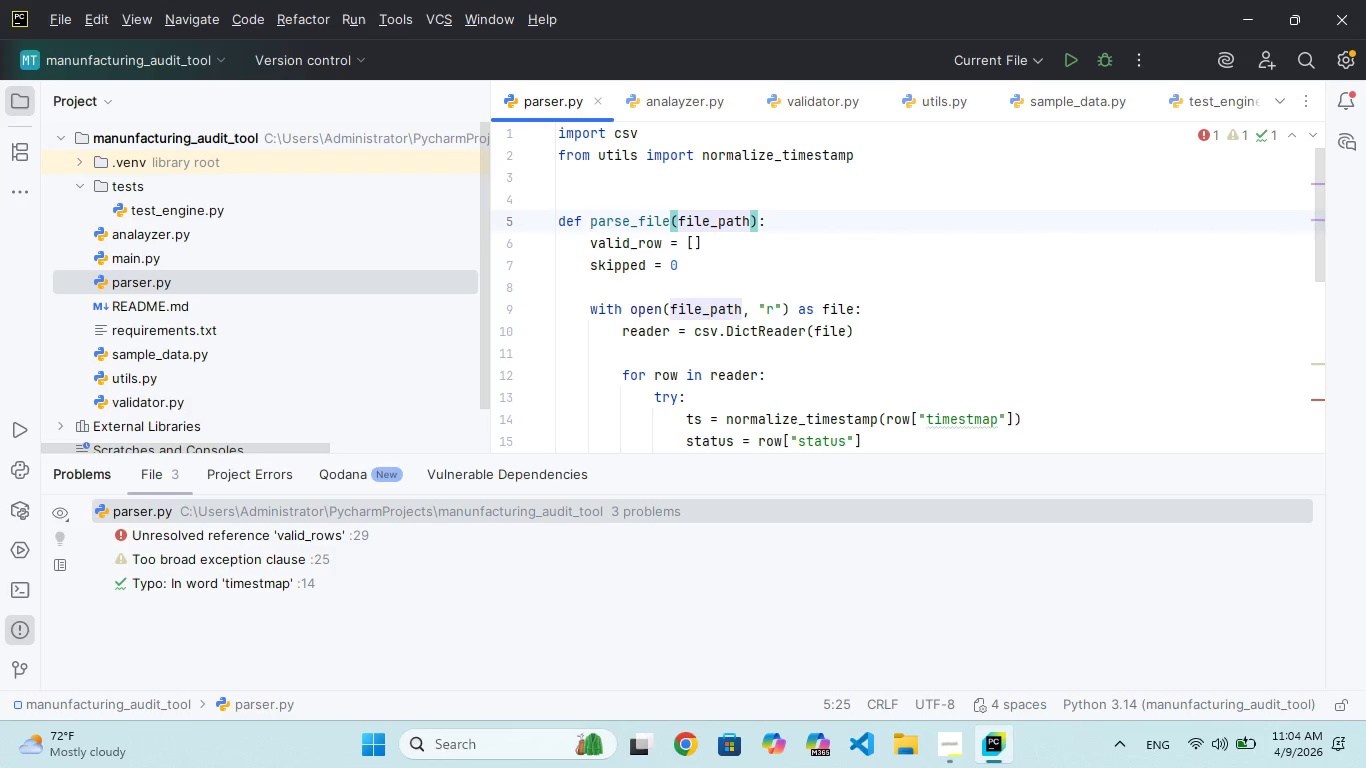 
key(ArrowDown)
 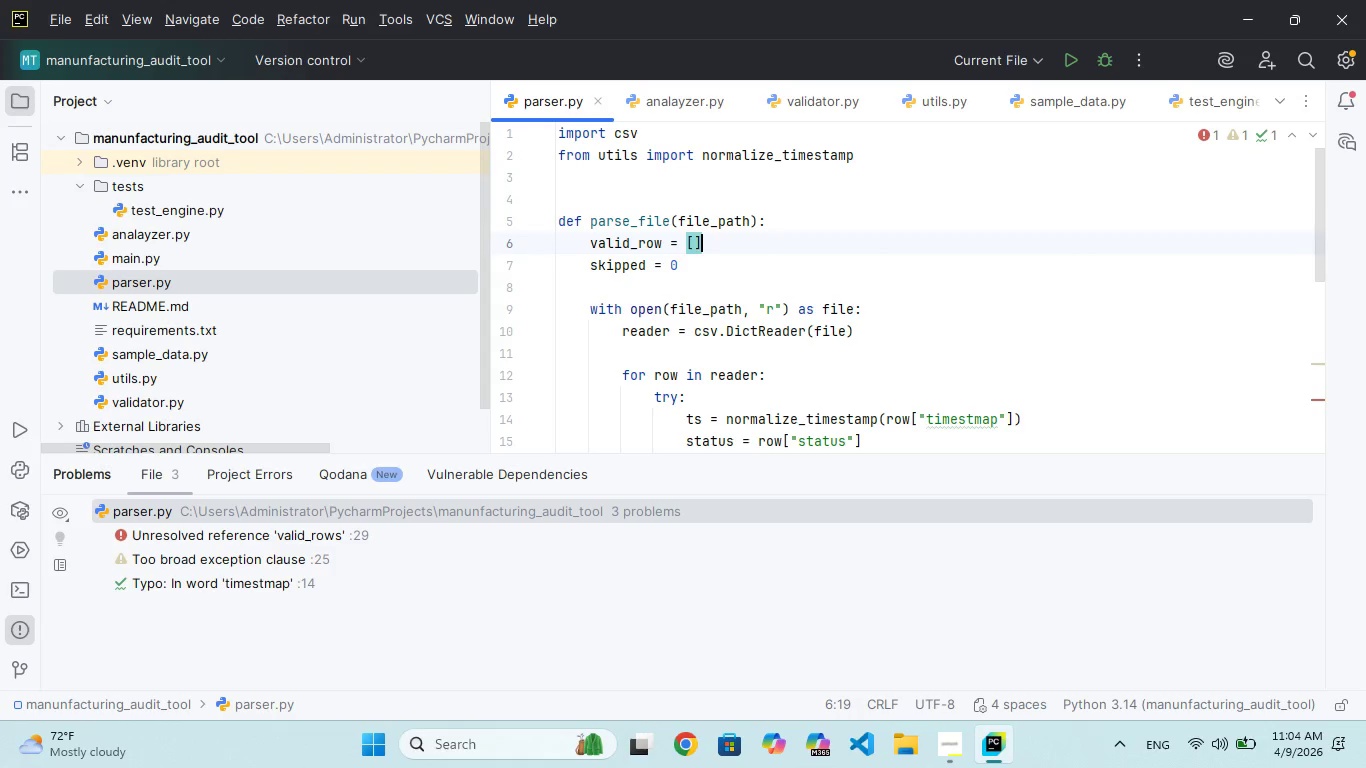 
hold_key(key=ArrowLeft, duration=0.69)
 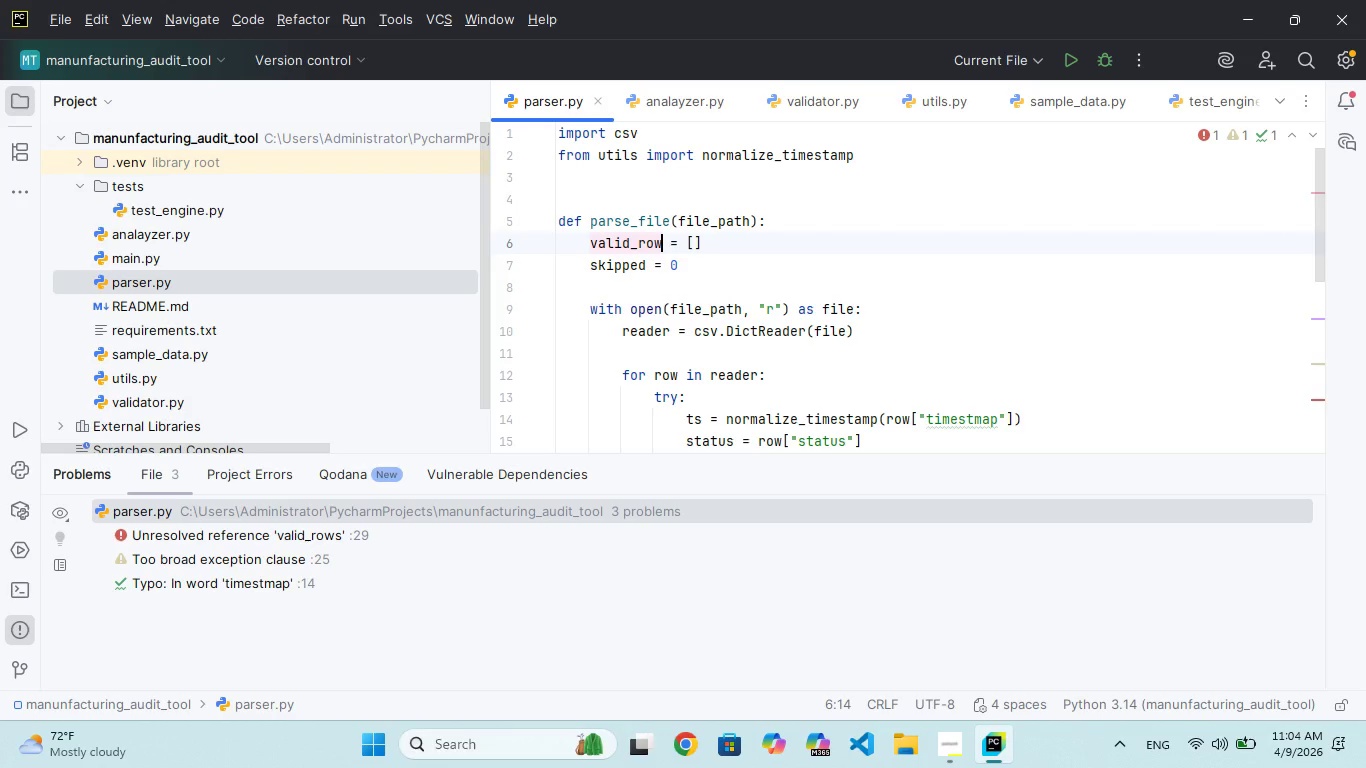 
key(S)
 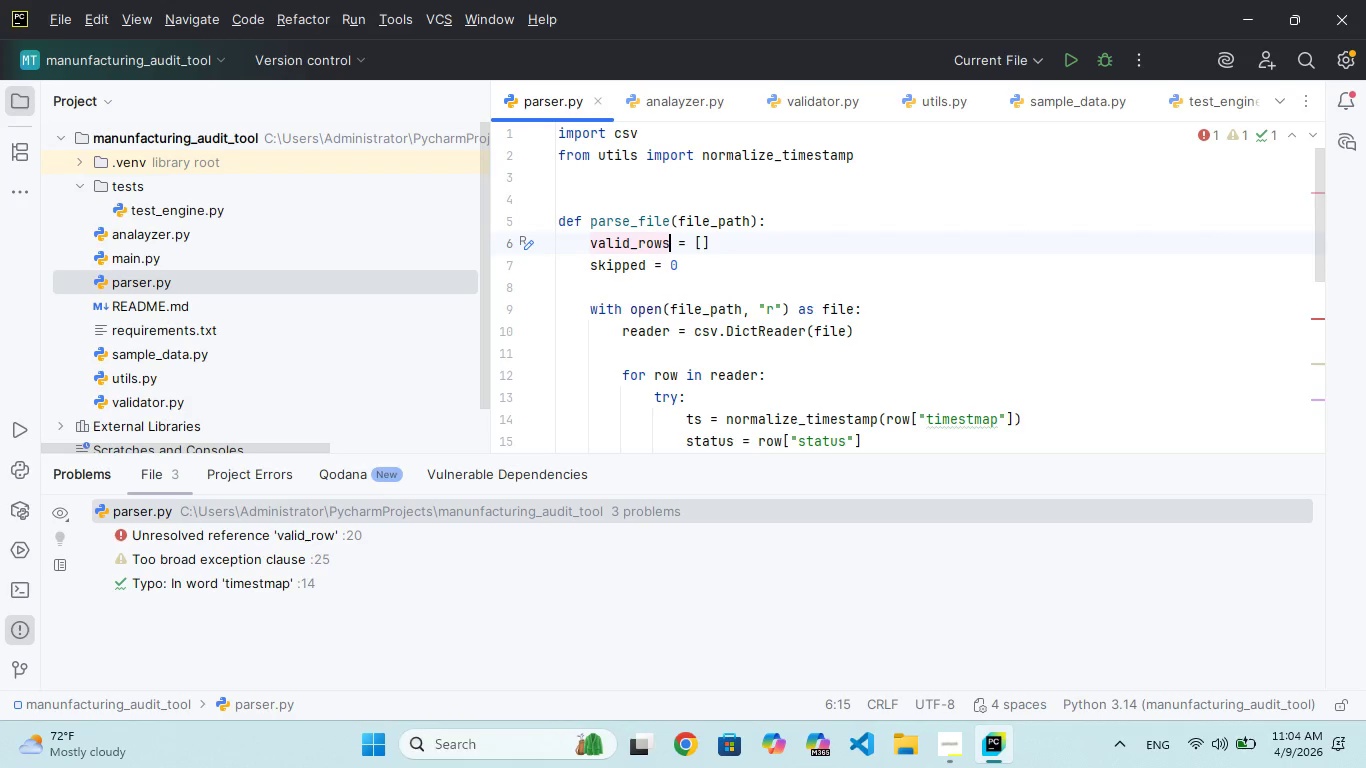 
hold_key(key=ArrowDown, duration=1.5)
 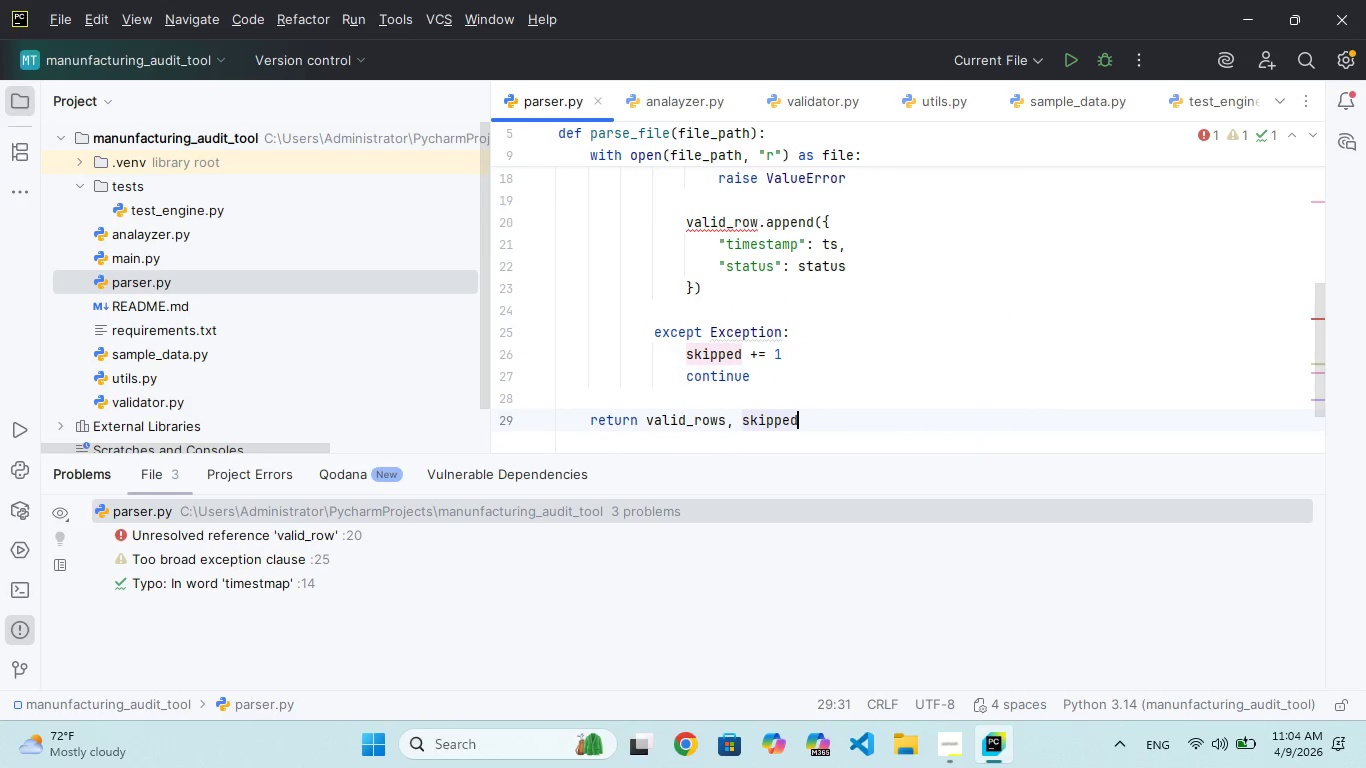 
hold_key(key=ArrowDown, duration=0.44)
 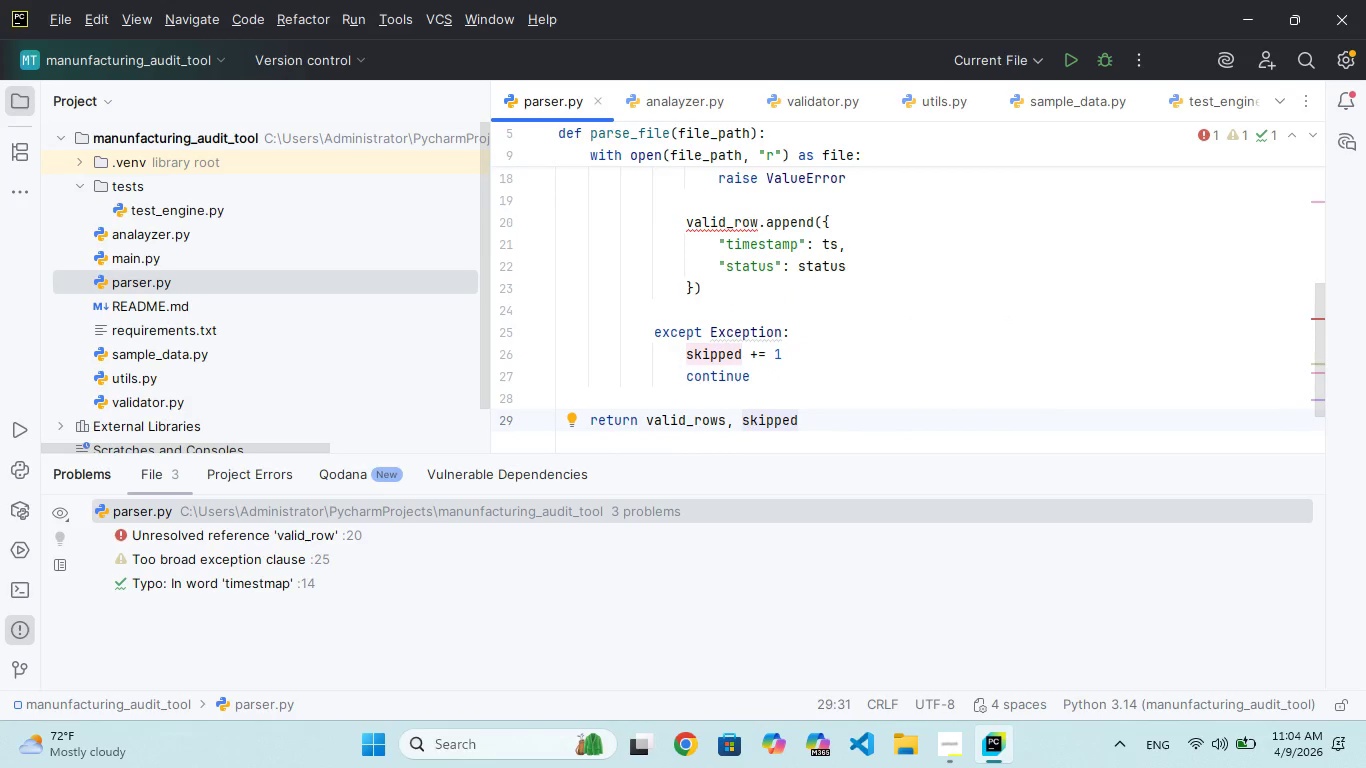 
hold_key(key=ArrowUp, duration=0.72)
 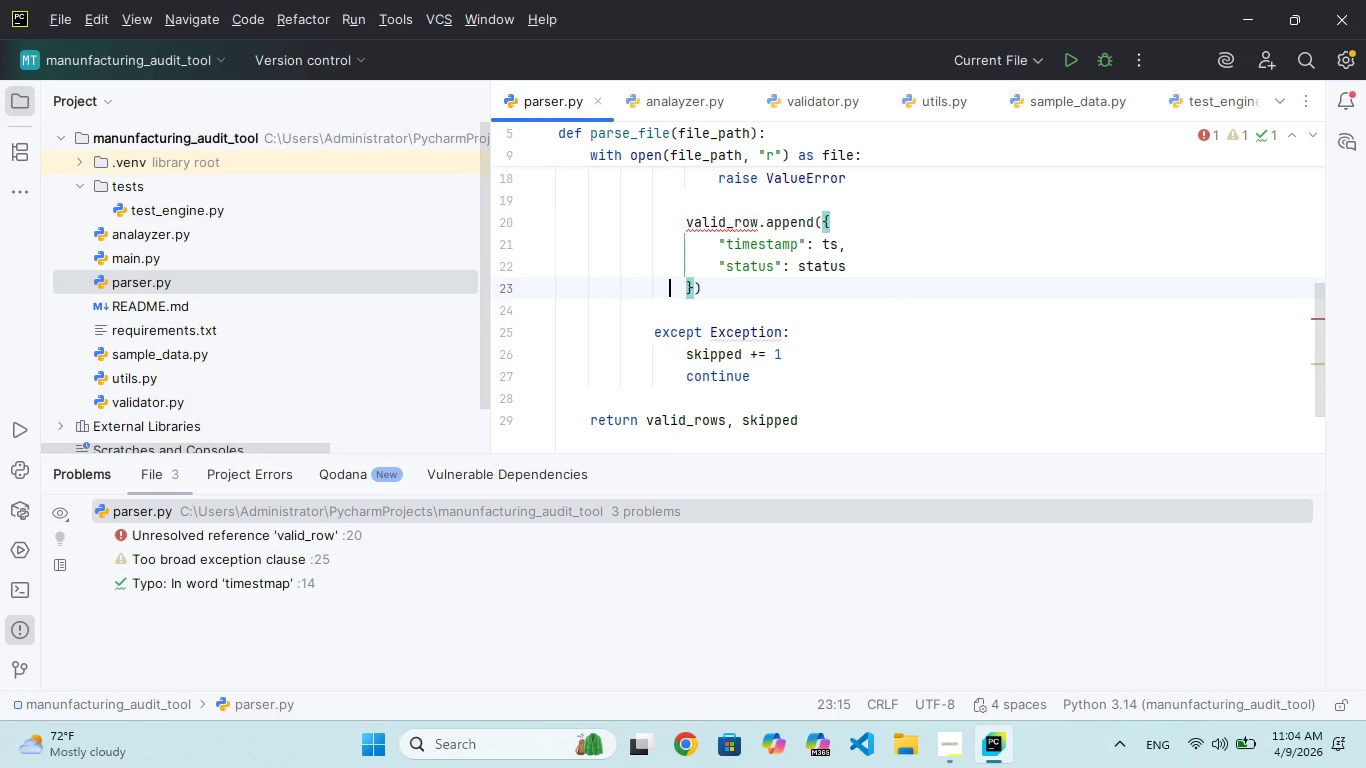 
key(ArrowUp)
 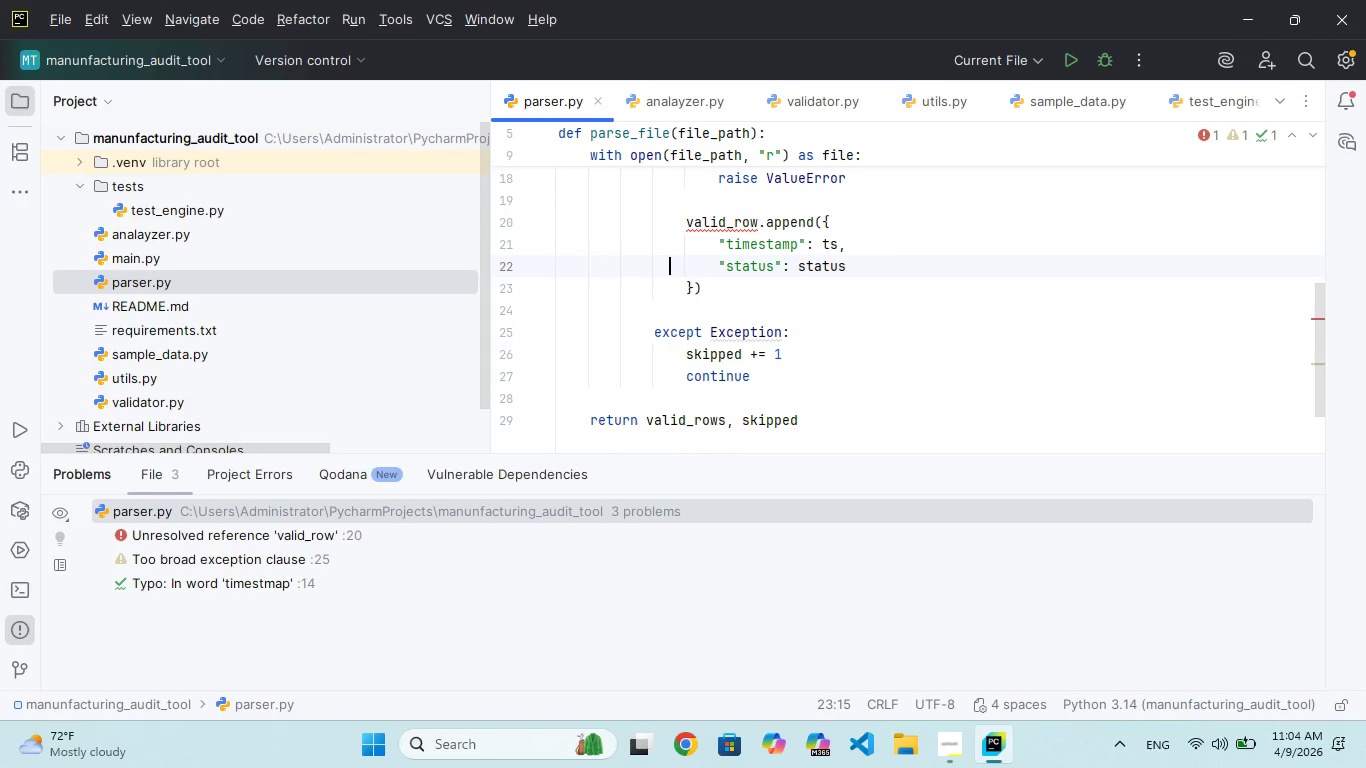 
key(ArrowUp)
 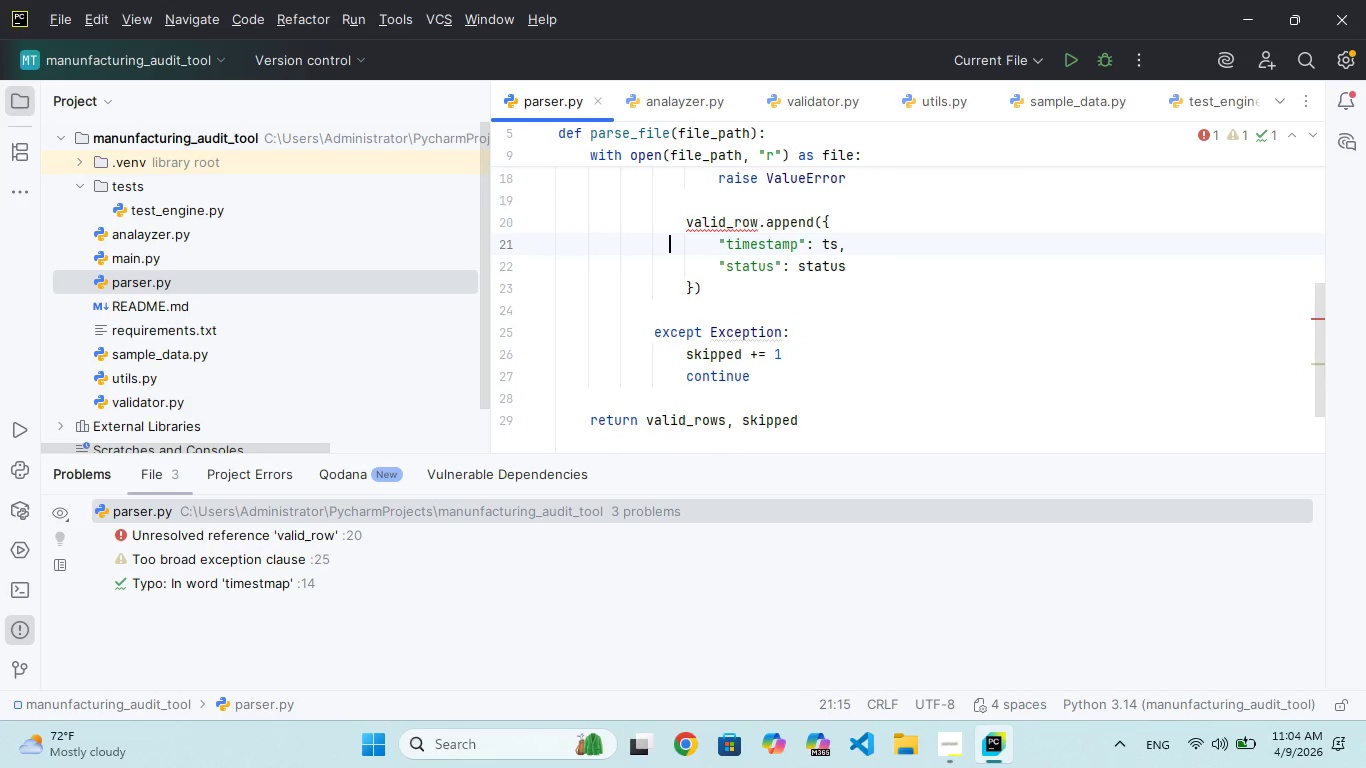 
key(ArrowUp)
 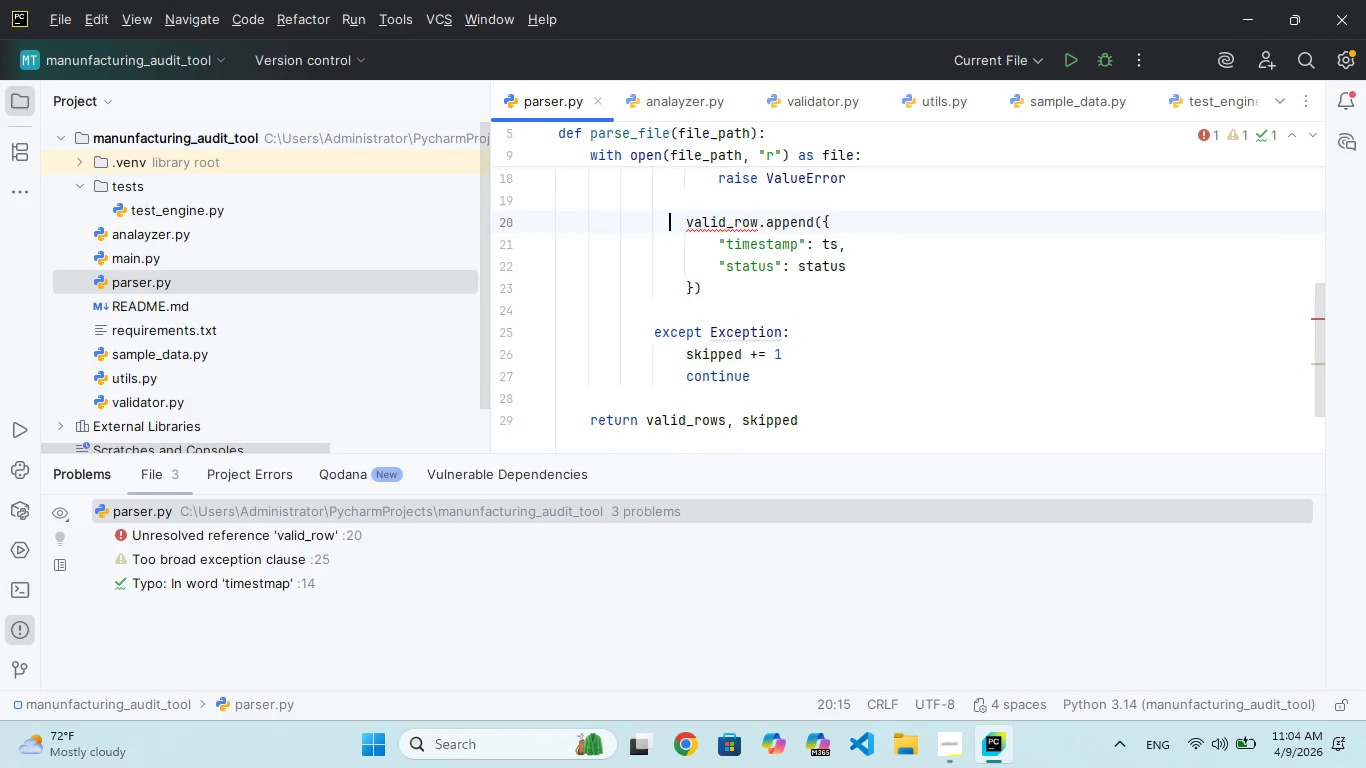 
hold_key(key=ArrowRight, duration=0.83)
 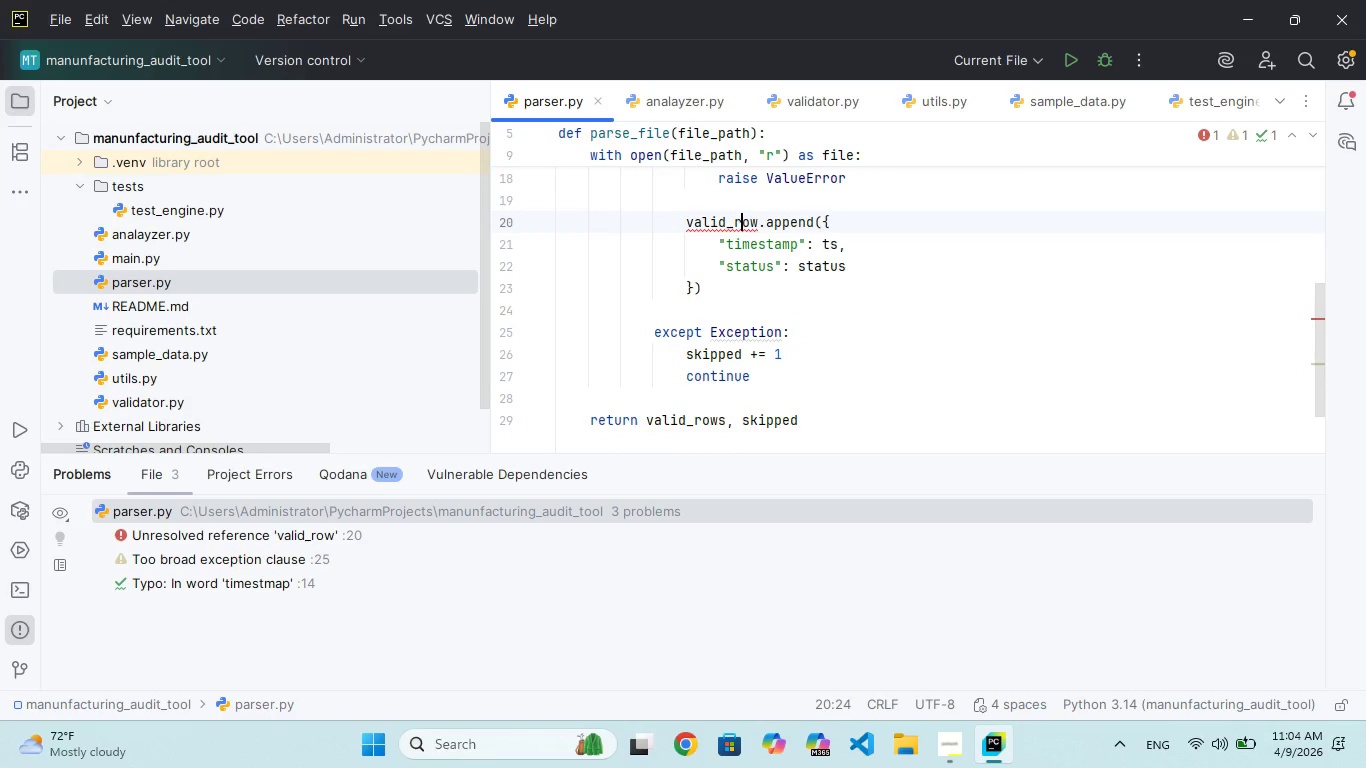 
key(ArrowRight)
 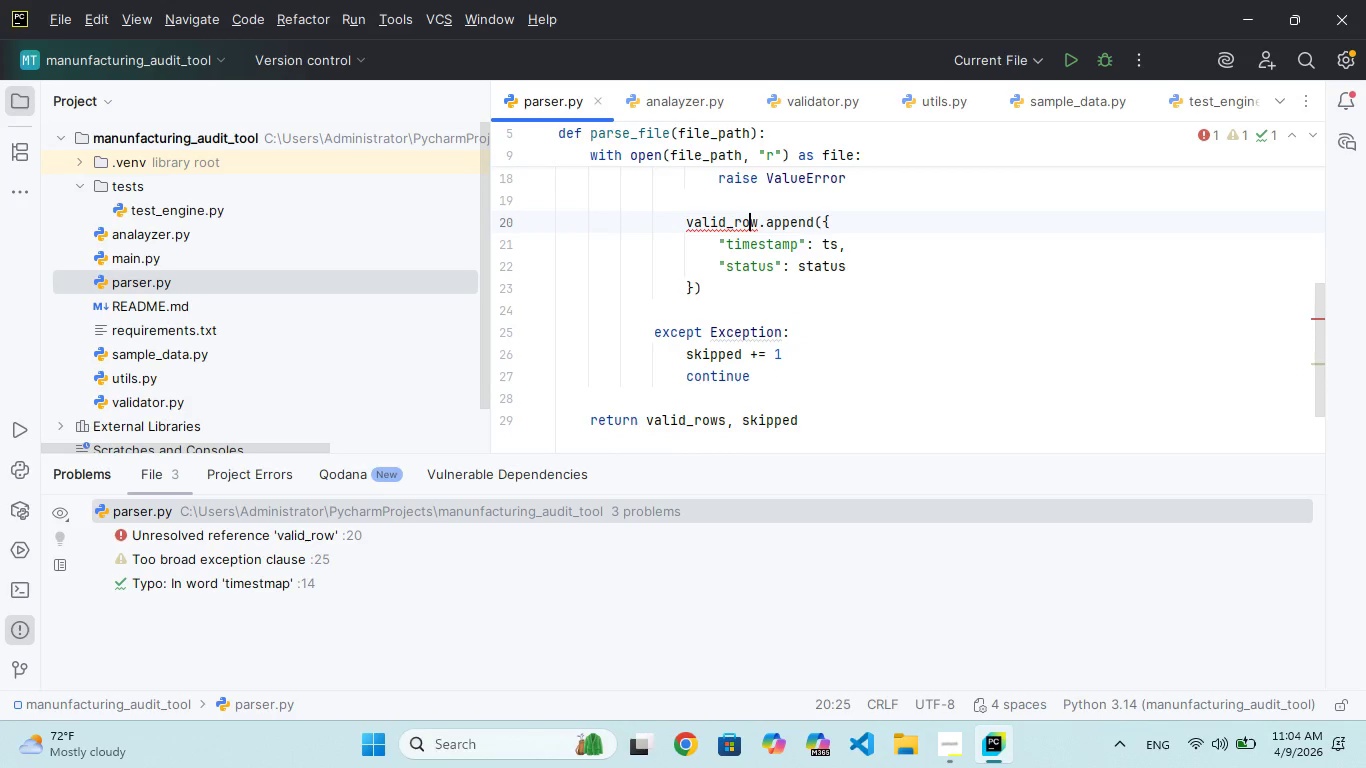 
key(ArrowRight)
 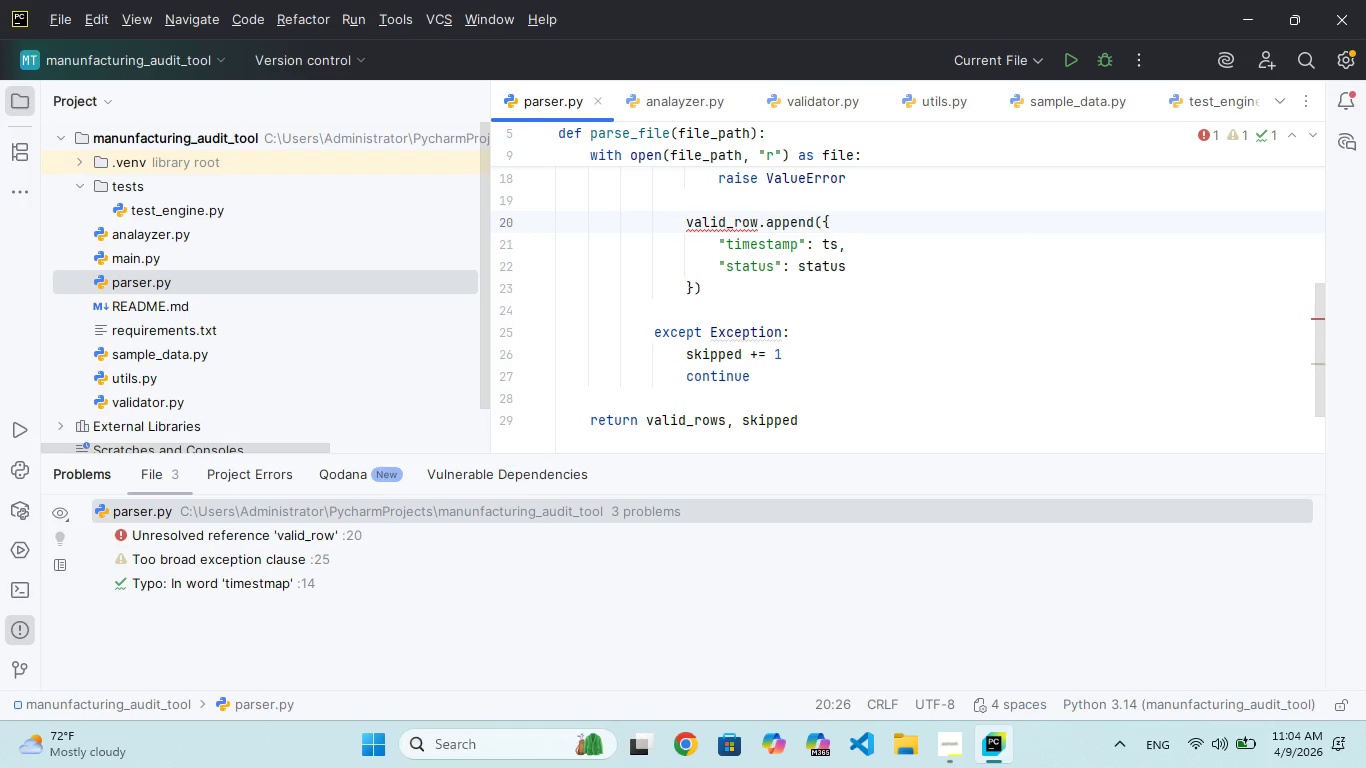 
key(S)
 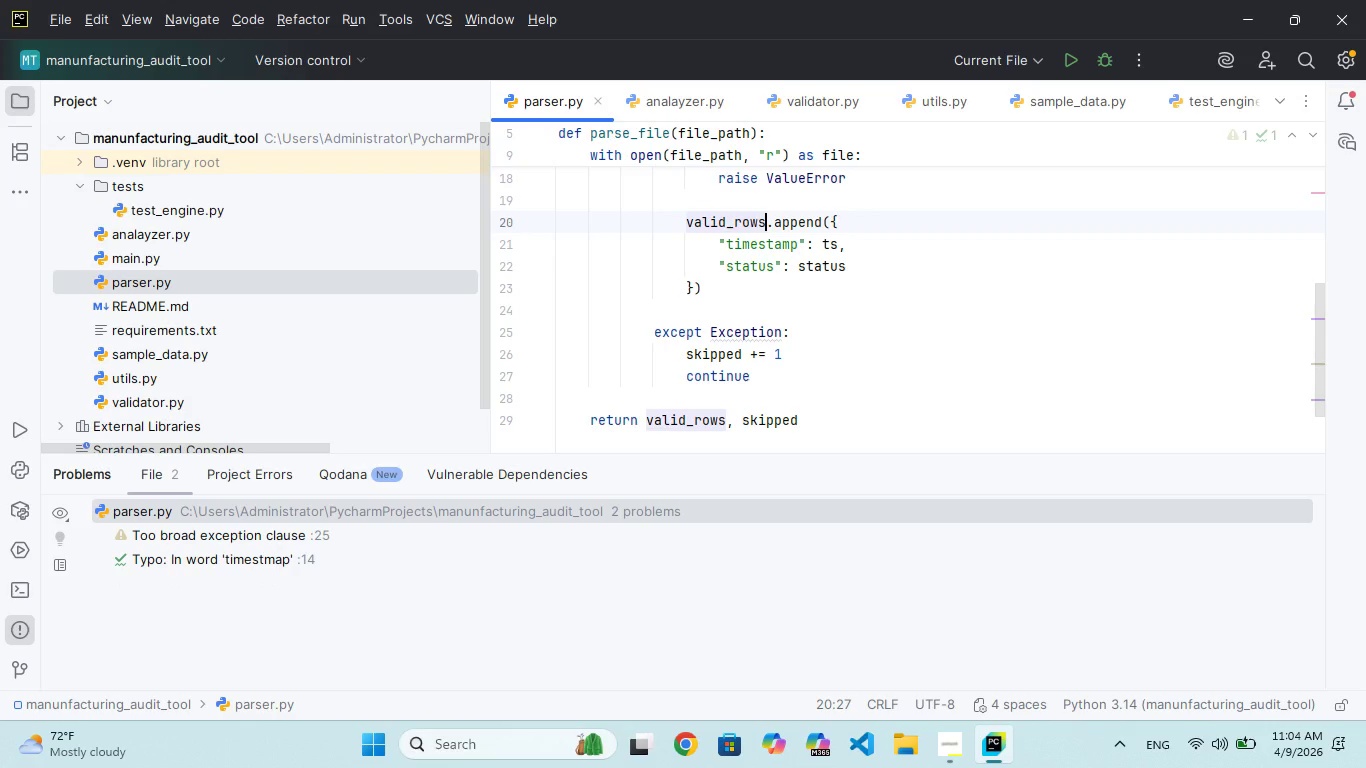 
hold_key(key=ArrowUp, duration=1.52)
 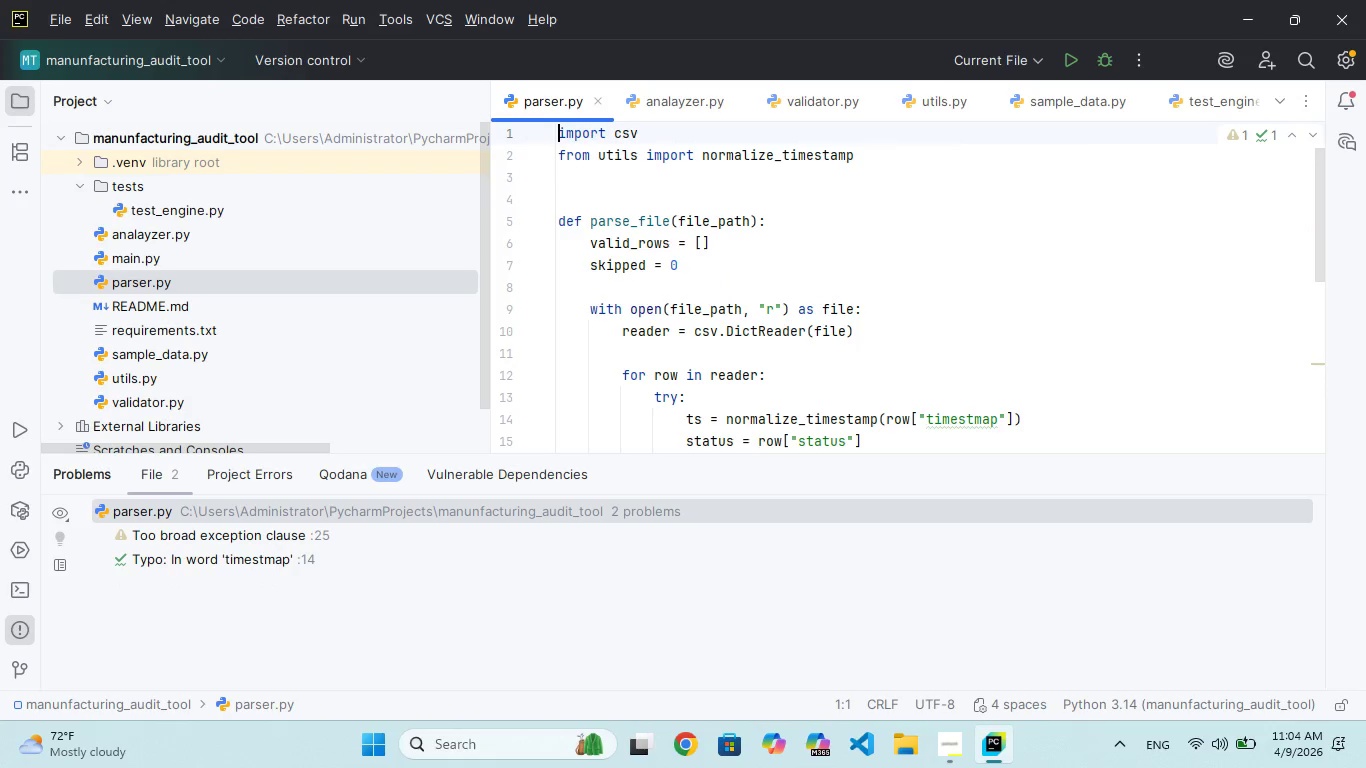 
hold_key(key=ArrowDown, duration=1.14)
 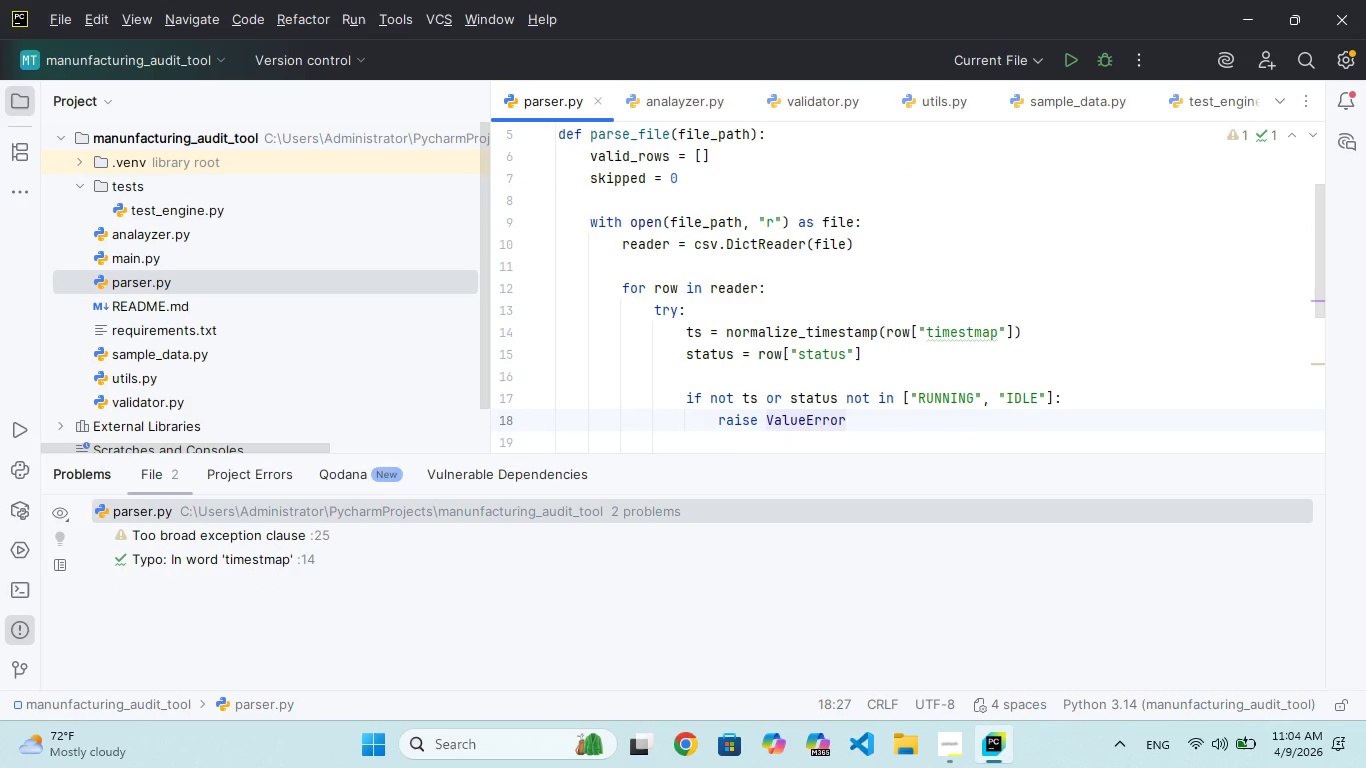 
wait(6.59)
 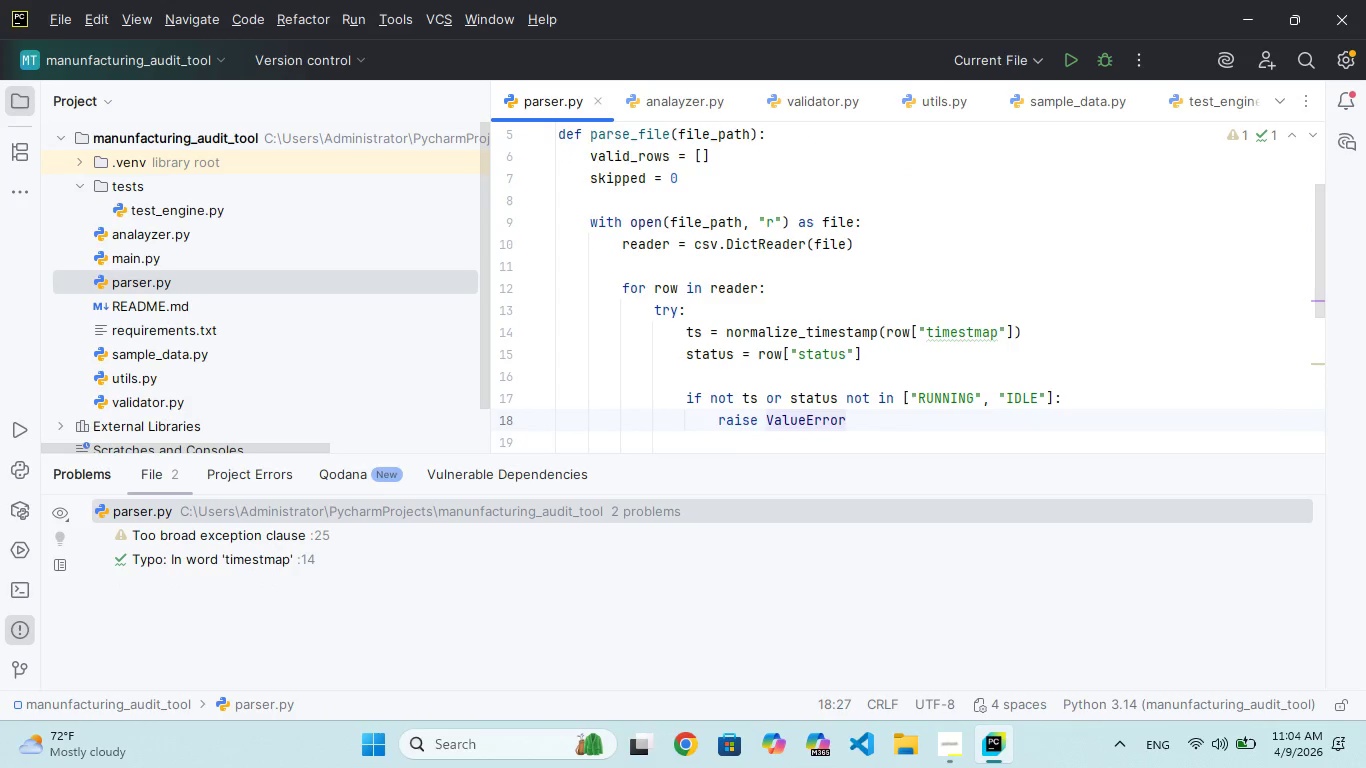 
key(ArrowUp)
 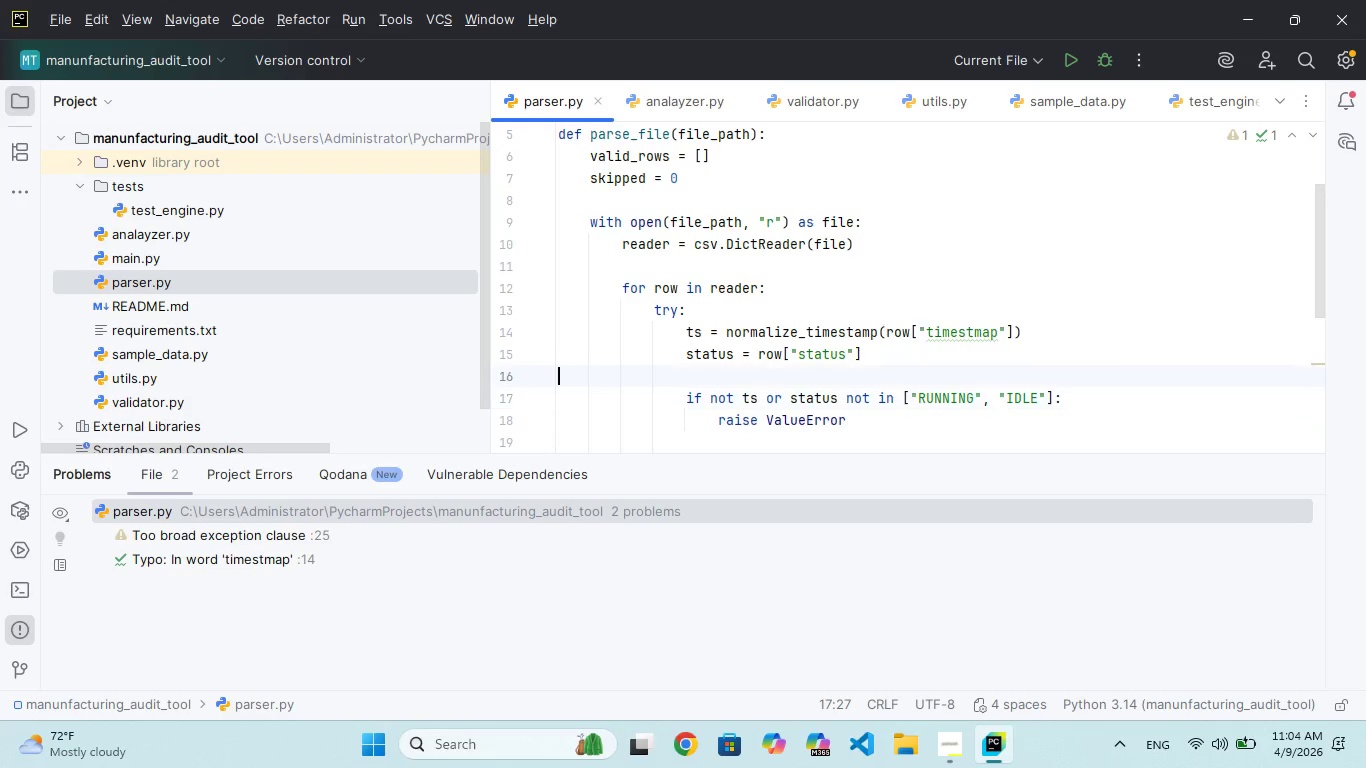 
key(ArrowUp)
 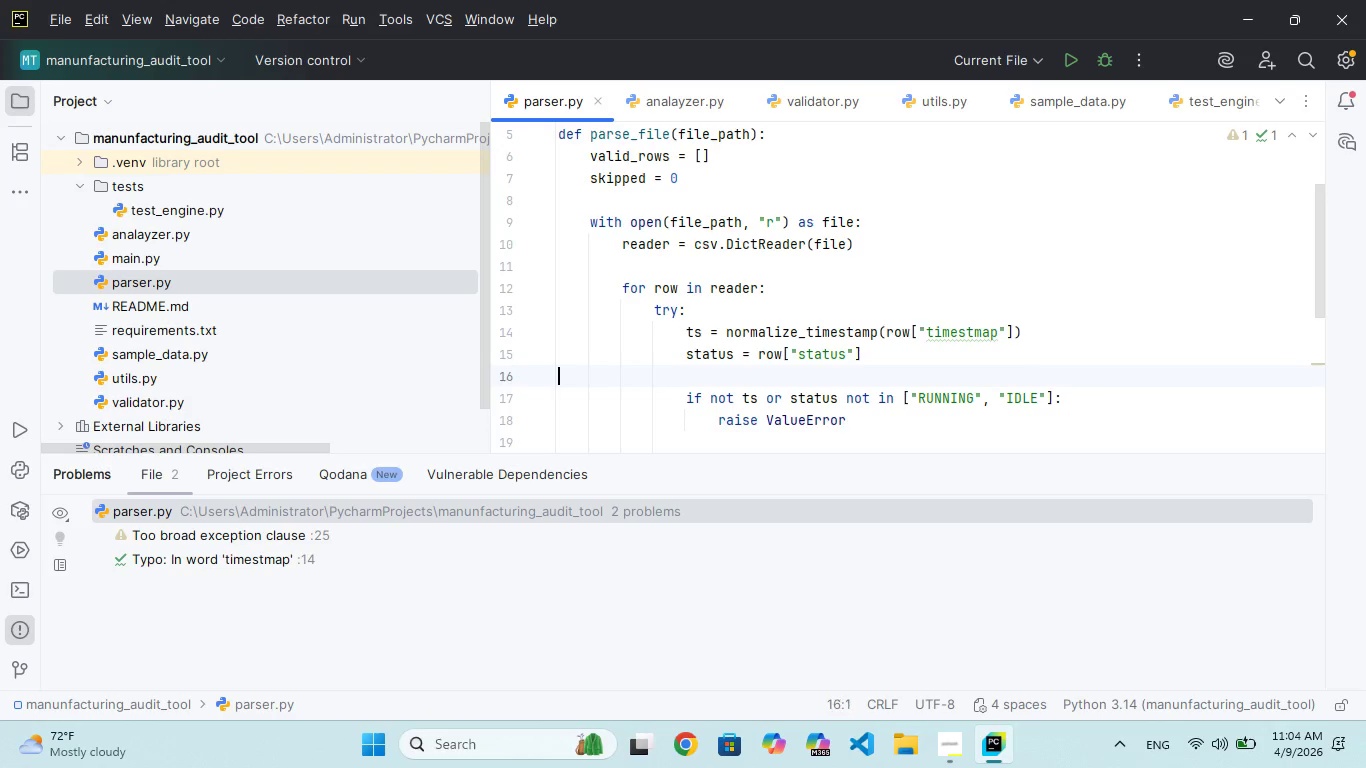 
key(ArrowUp)
 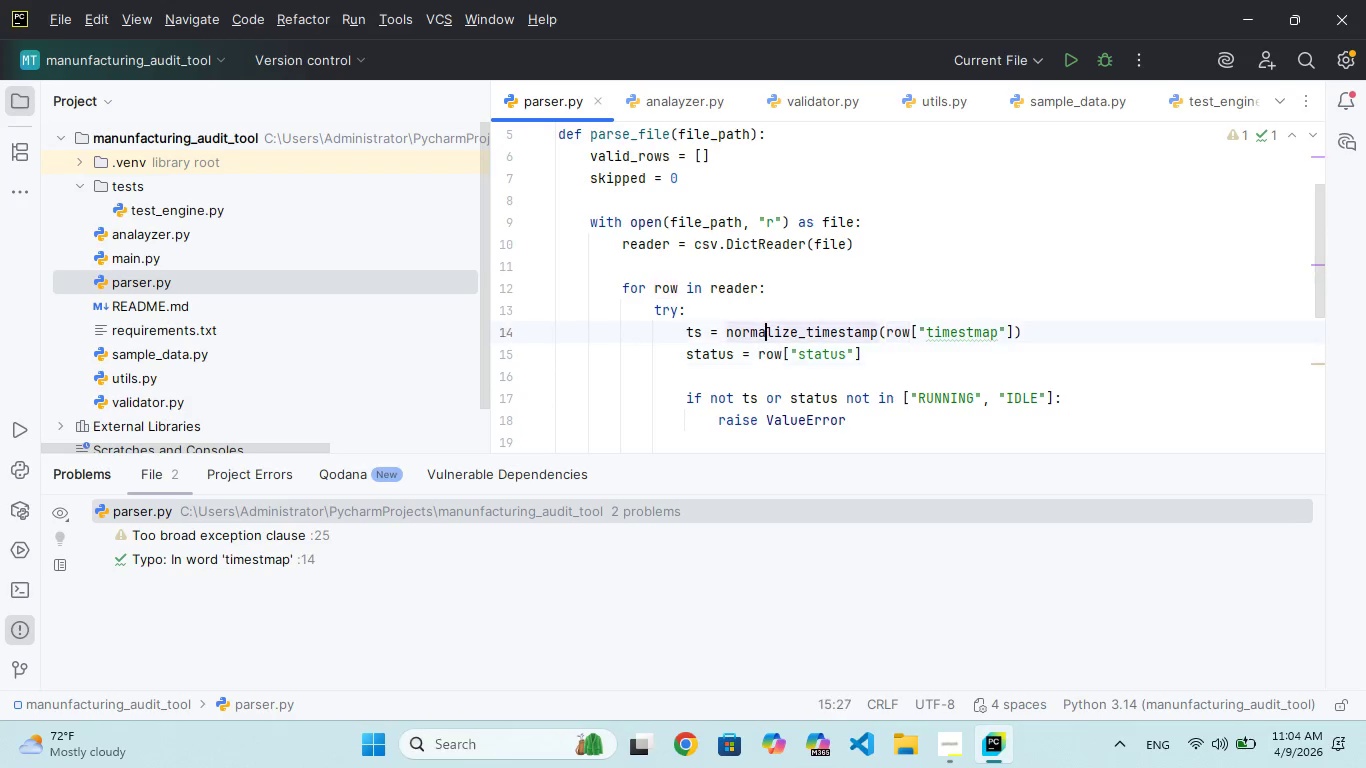 
key(ArrowUp)
 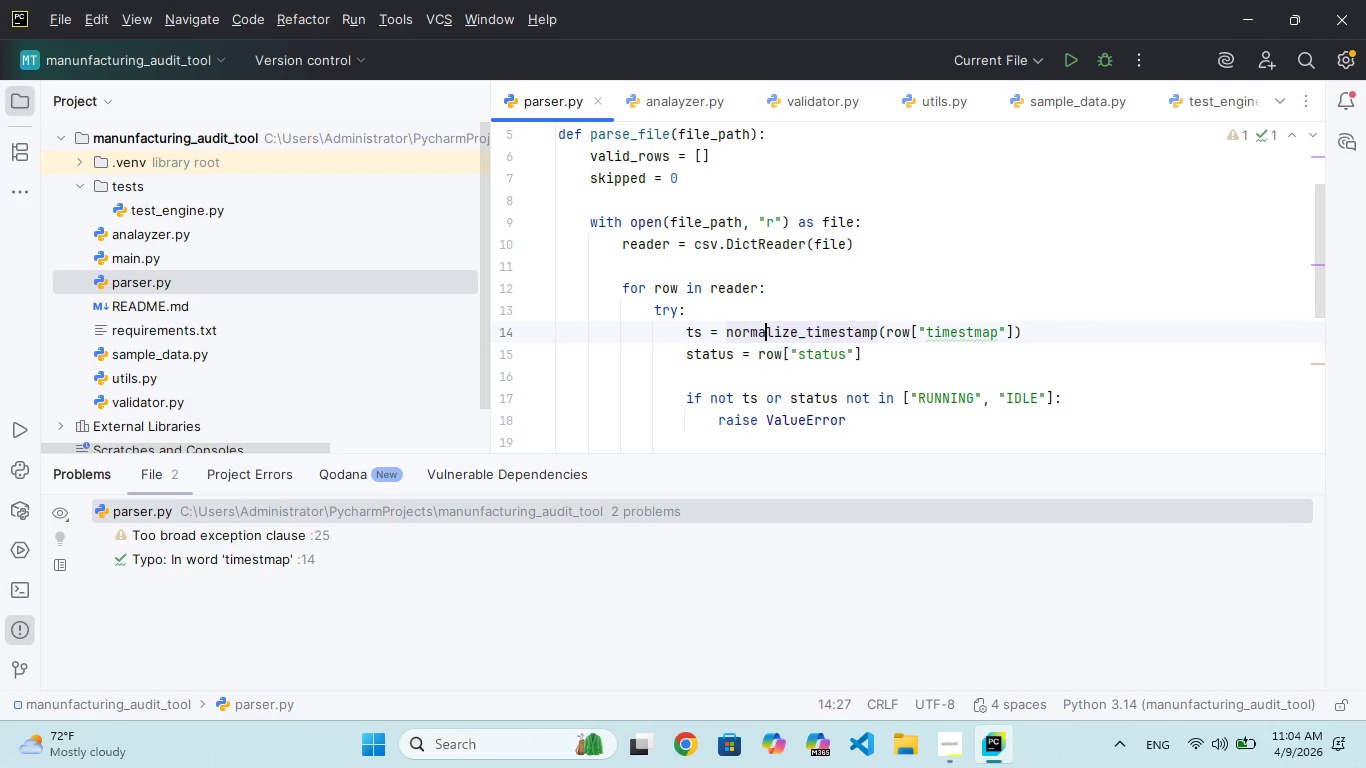 
hold_key(key=ArrowRight, duration=1.47)
 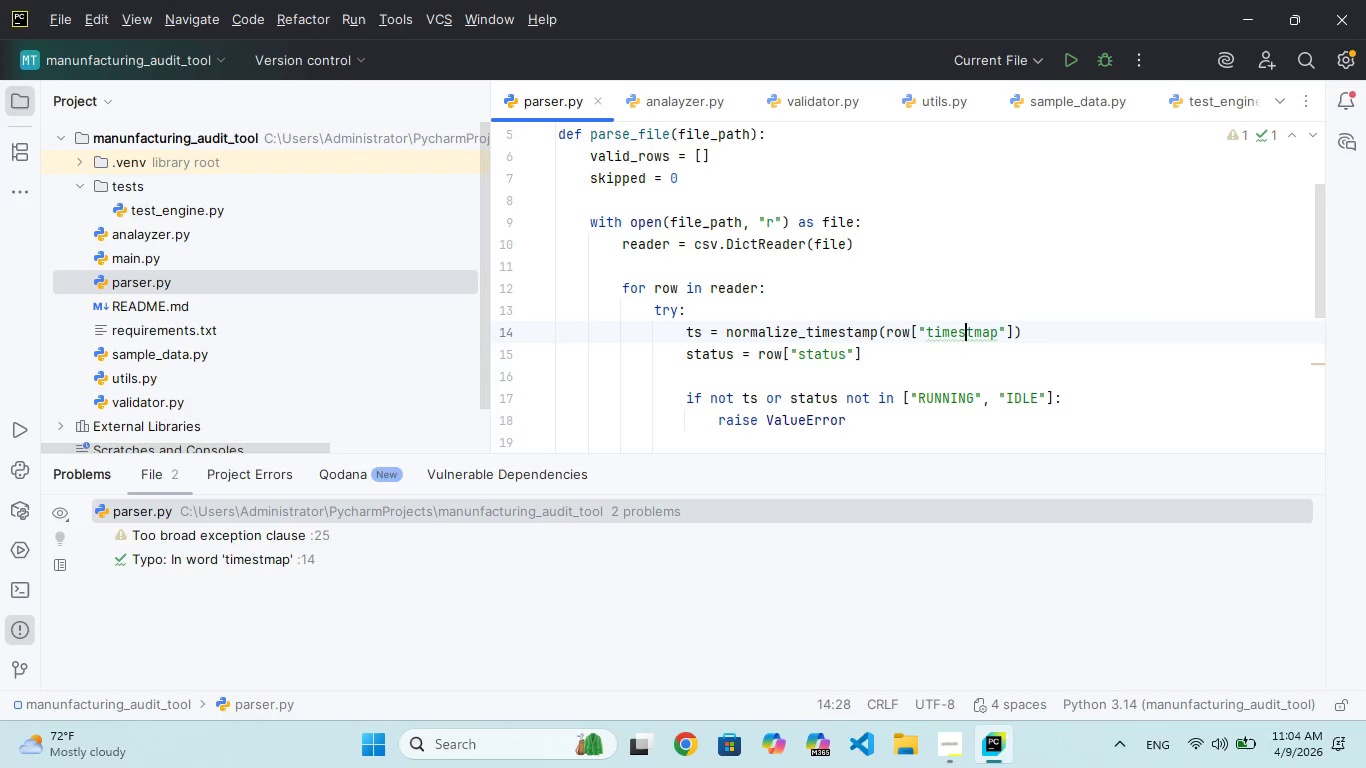 
key(ArrowRight)
 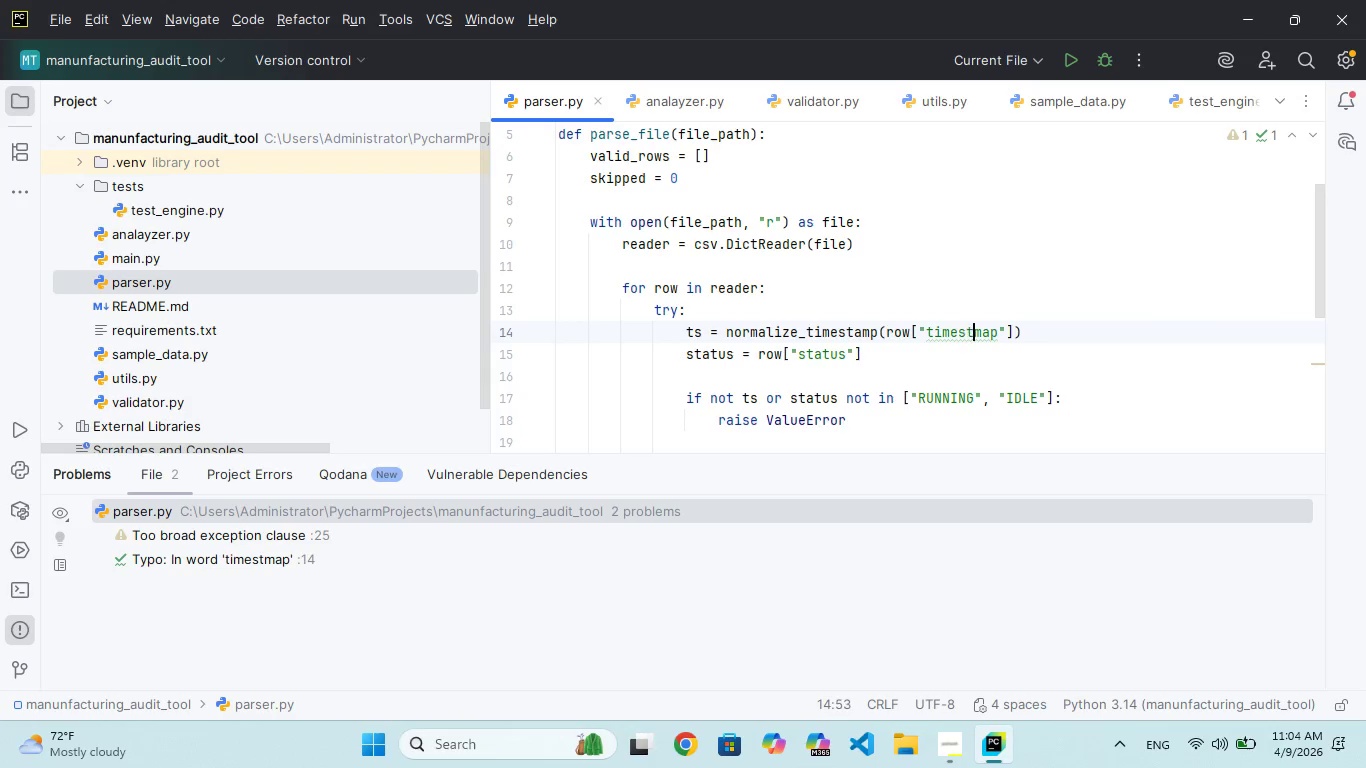 
key(ArrowRight)
 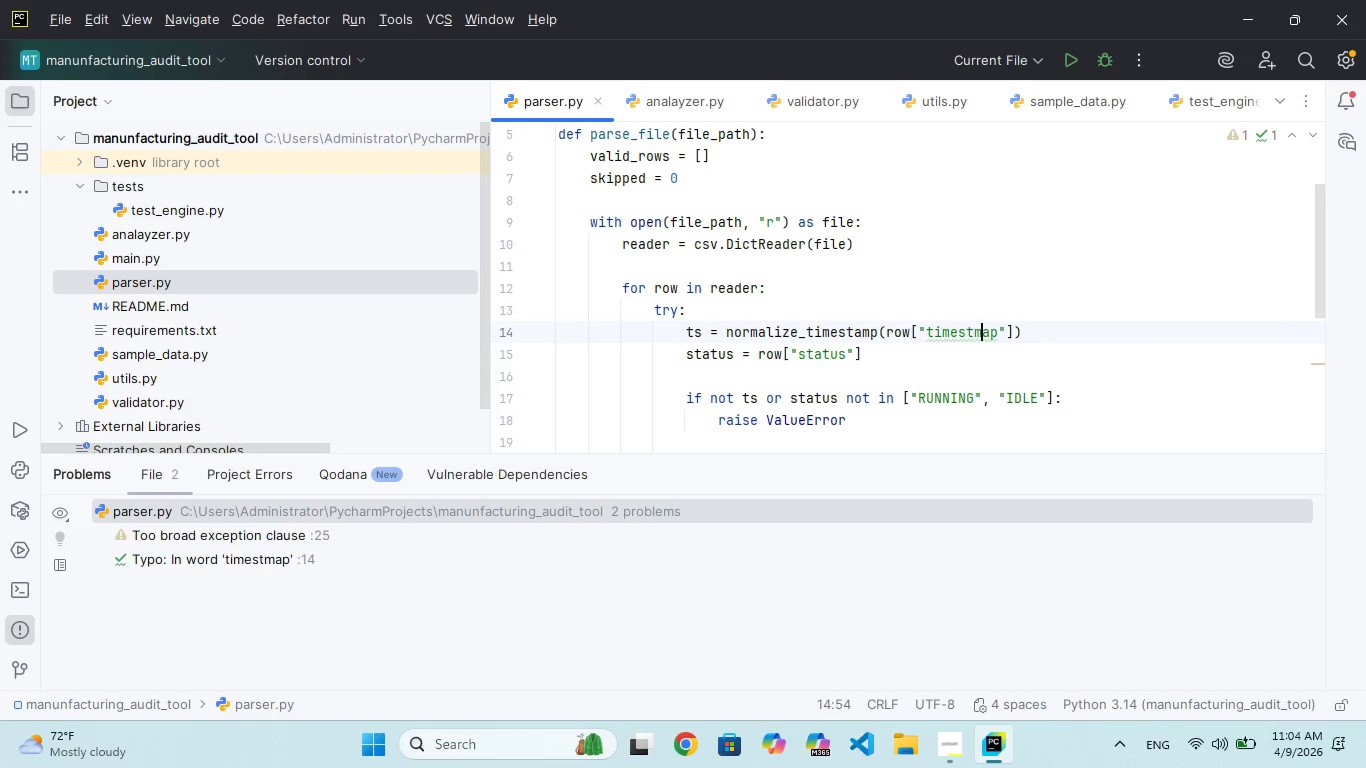 
key(ArrowRight)
 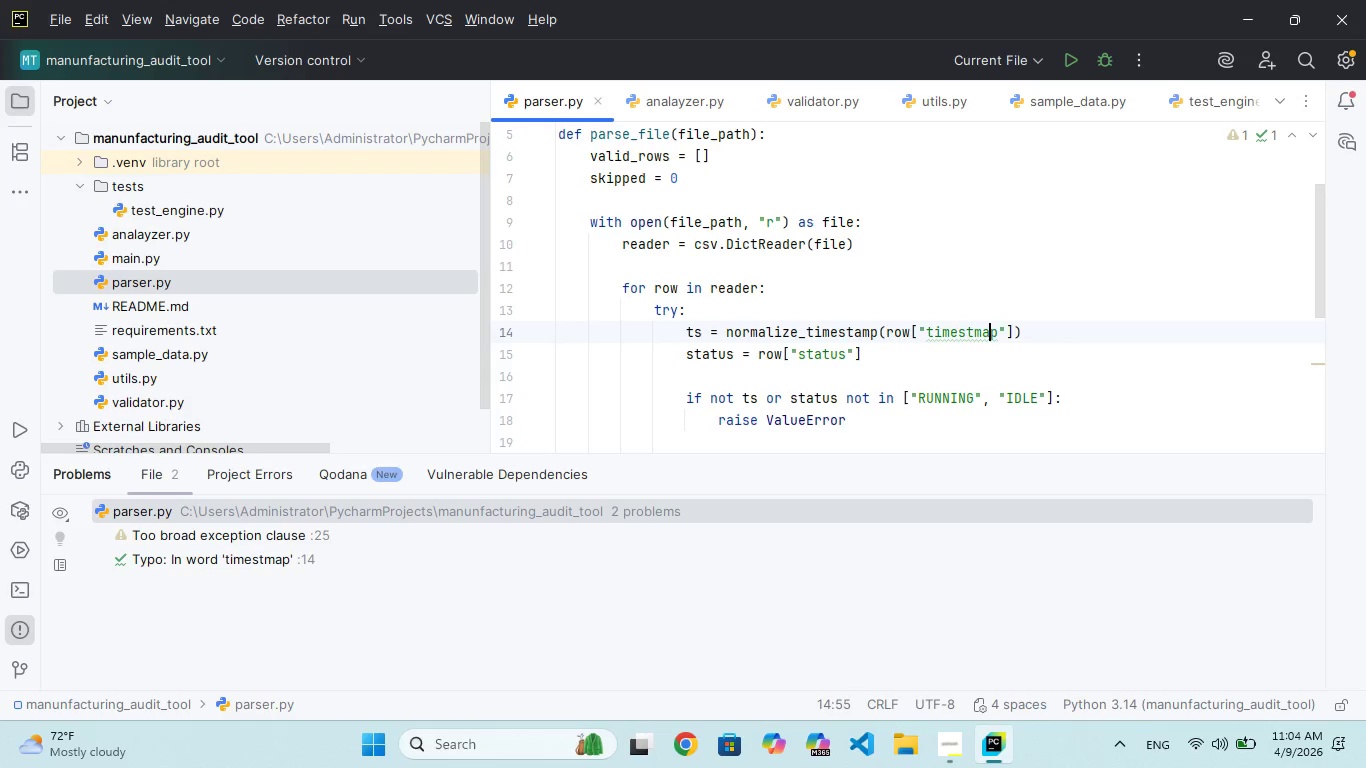 
key(ArrowRight)
 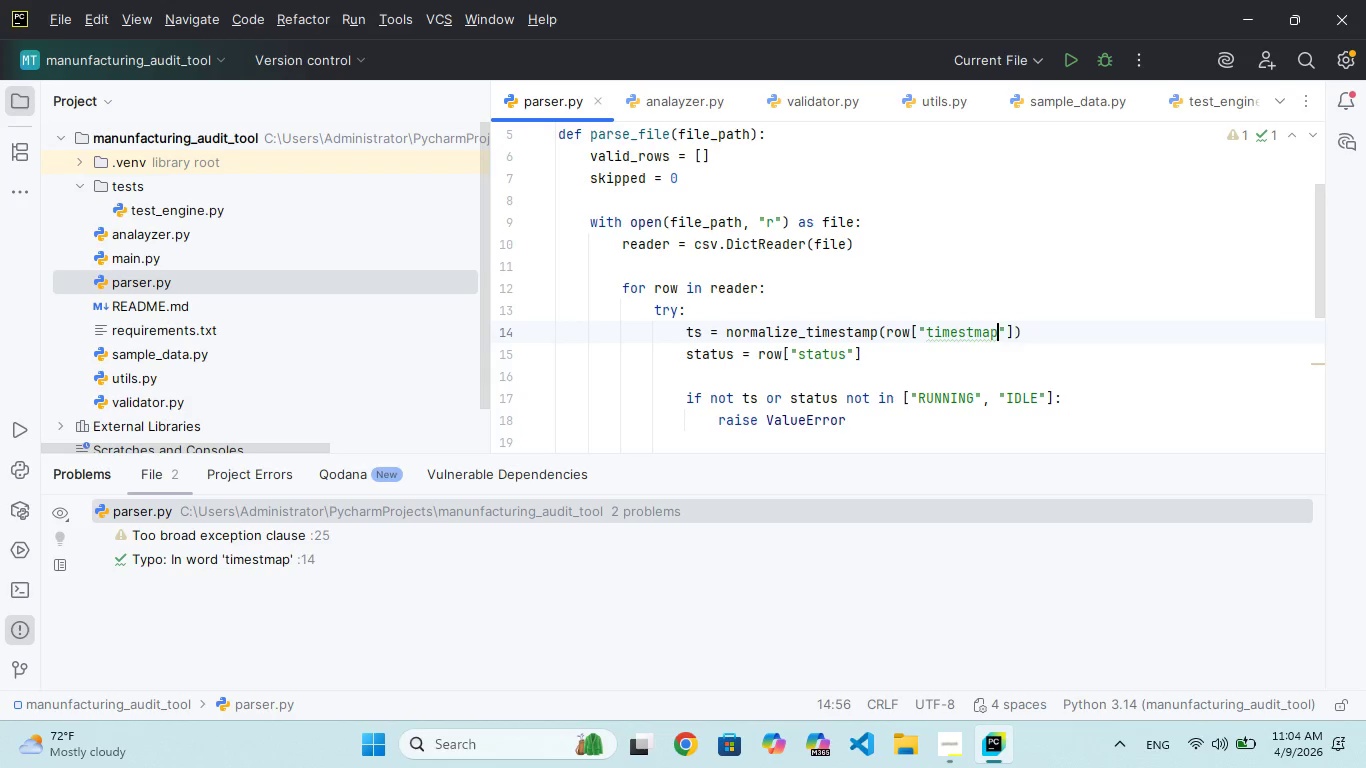 
hold_key(key=Backspace, duration=0.8)
 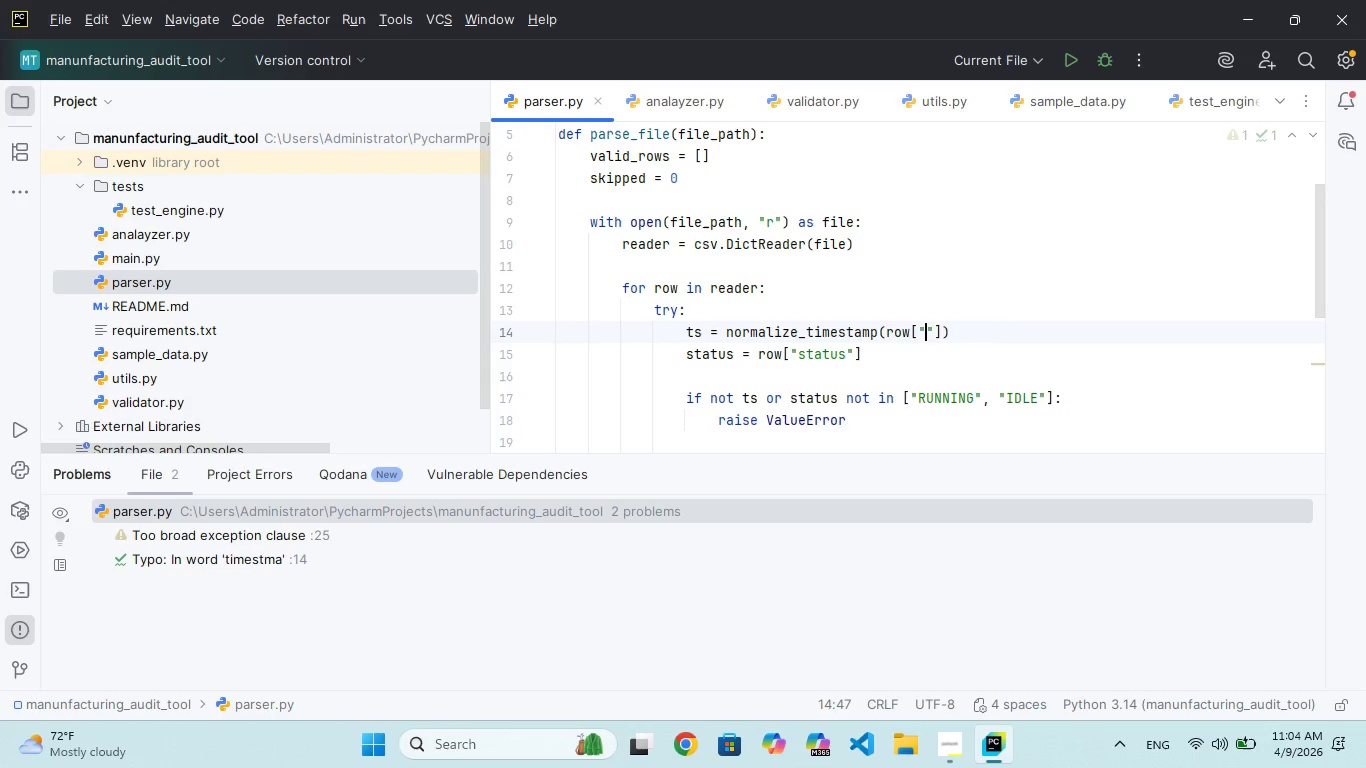 
key(Backspace)
type("timestamp)
 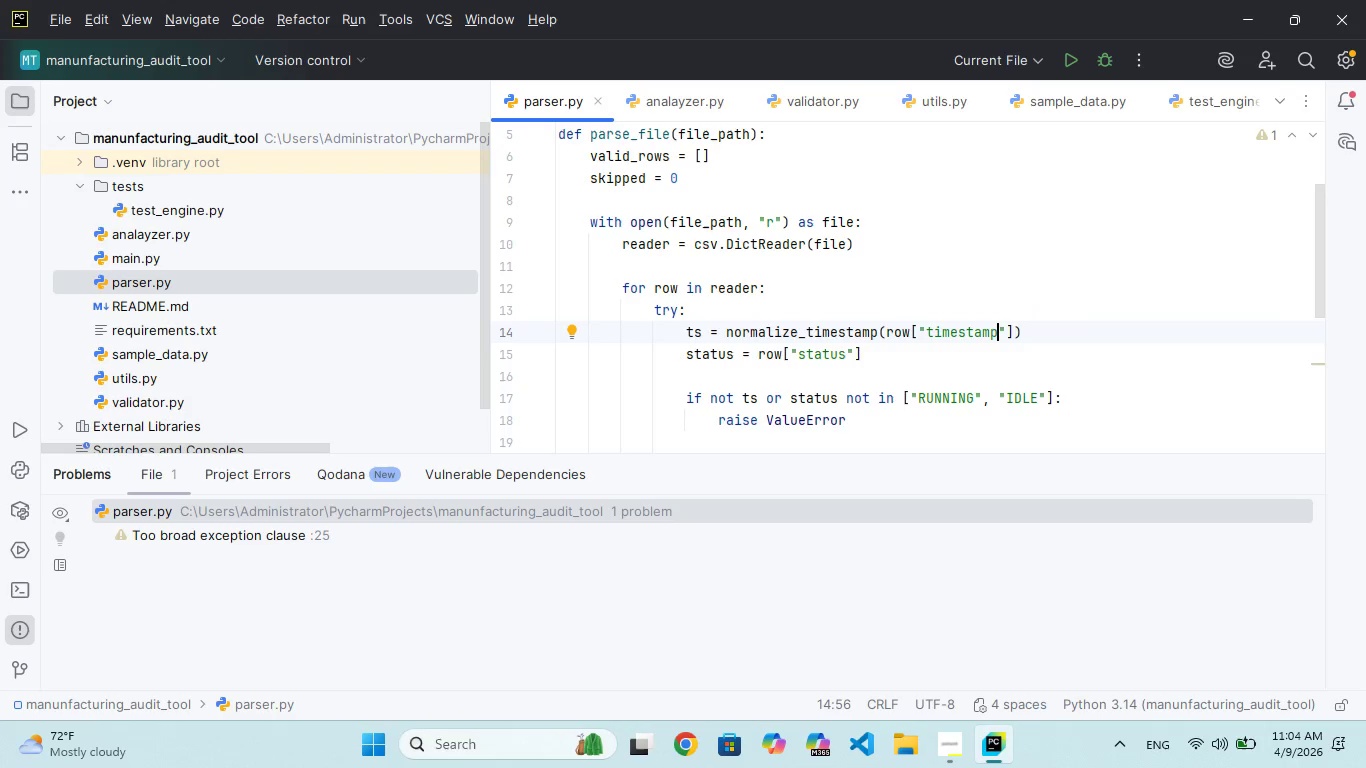 
hold_key(key=ArrowDown, duration=1.41)
 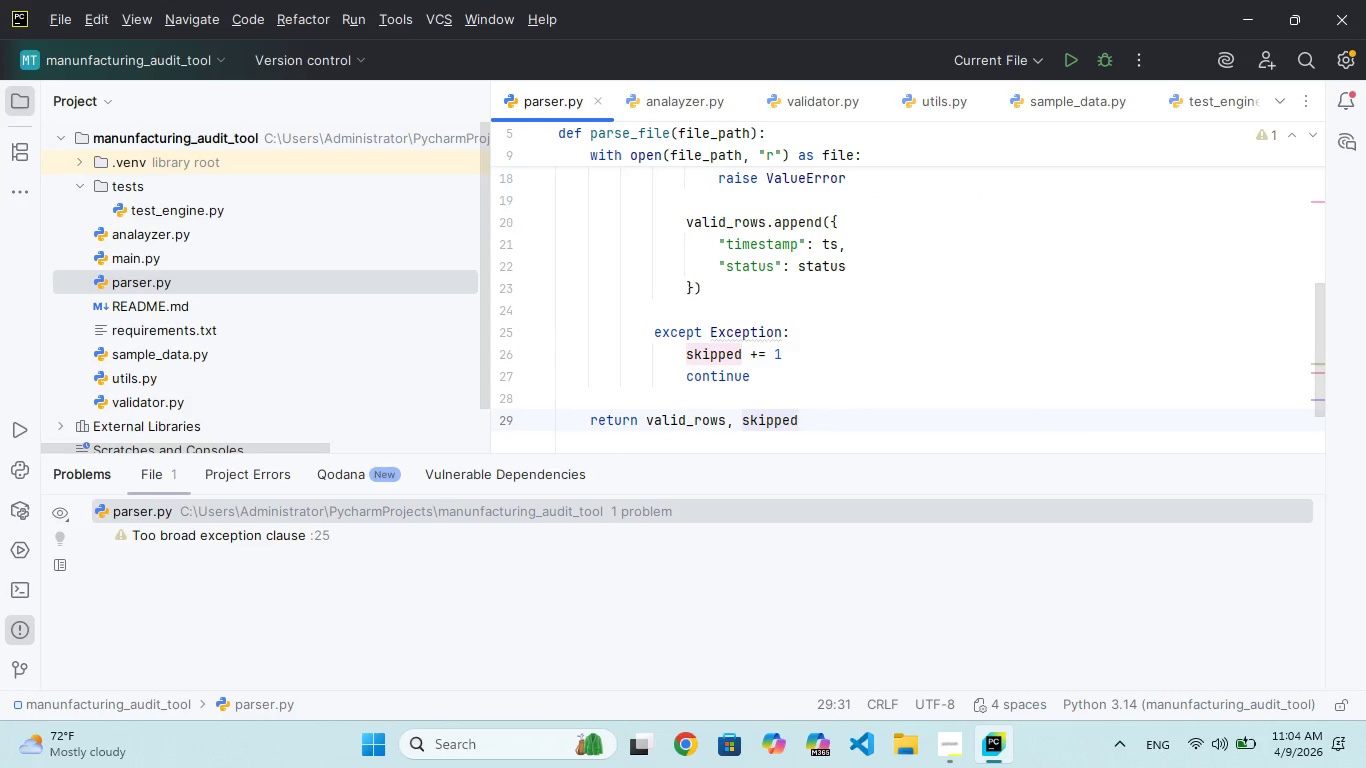 
key(ArrowUp)
 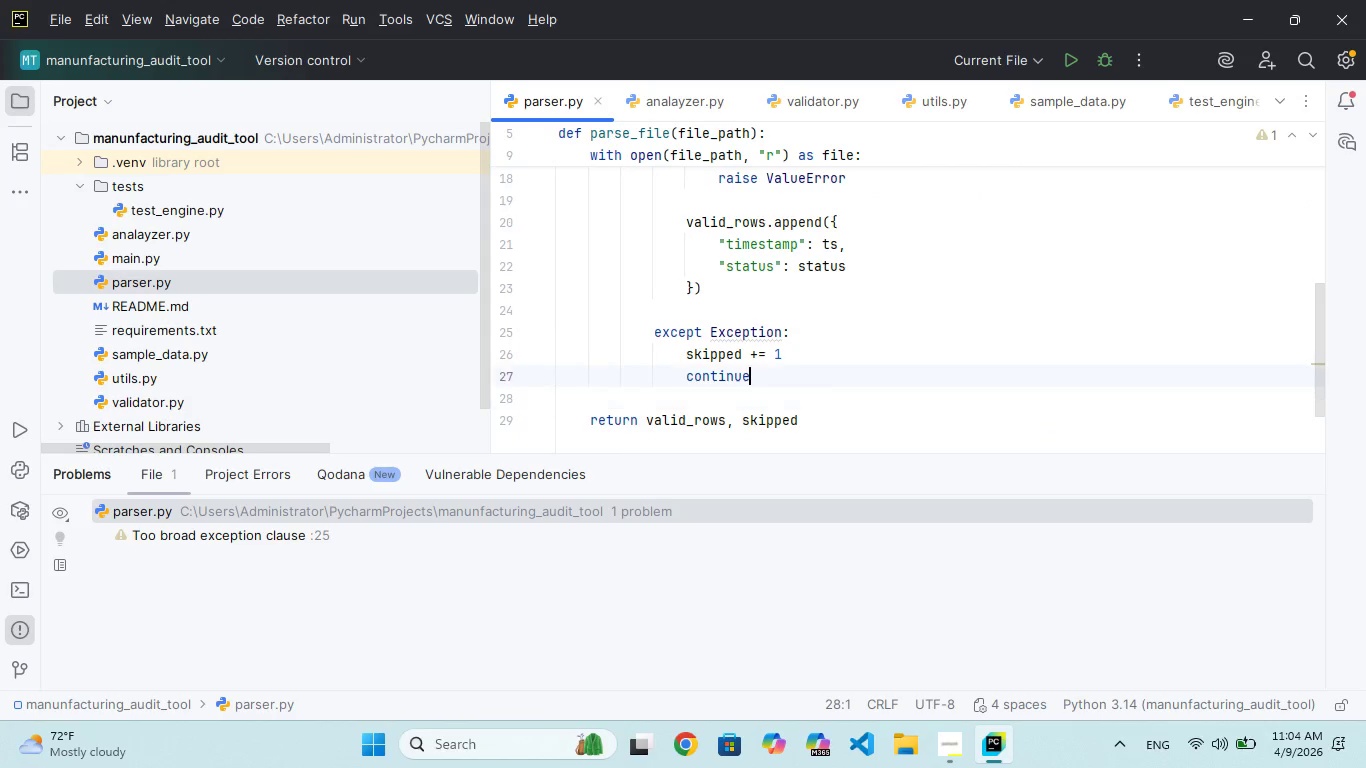 
key(ArrowUp)
 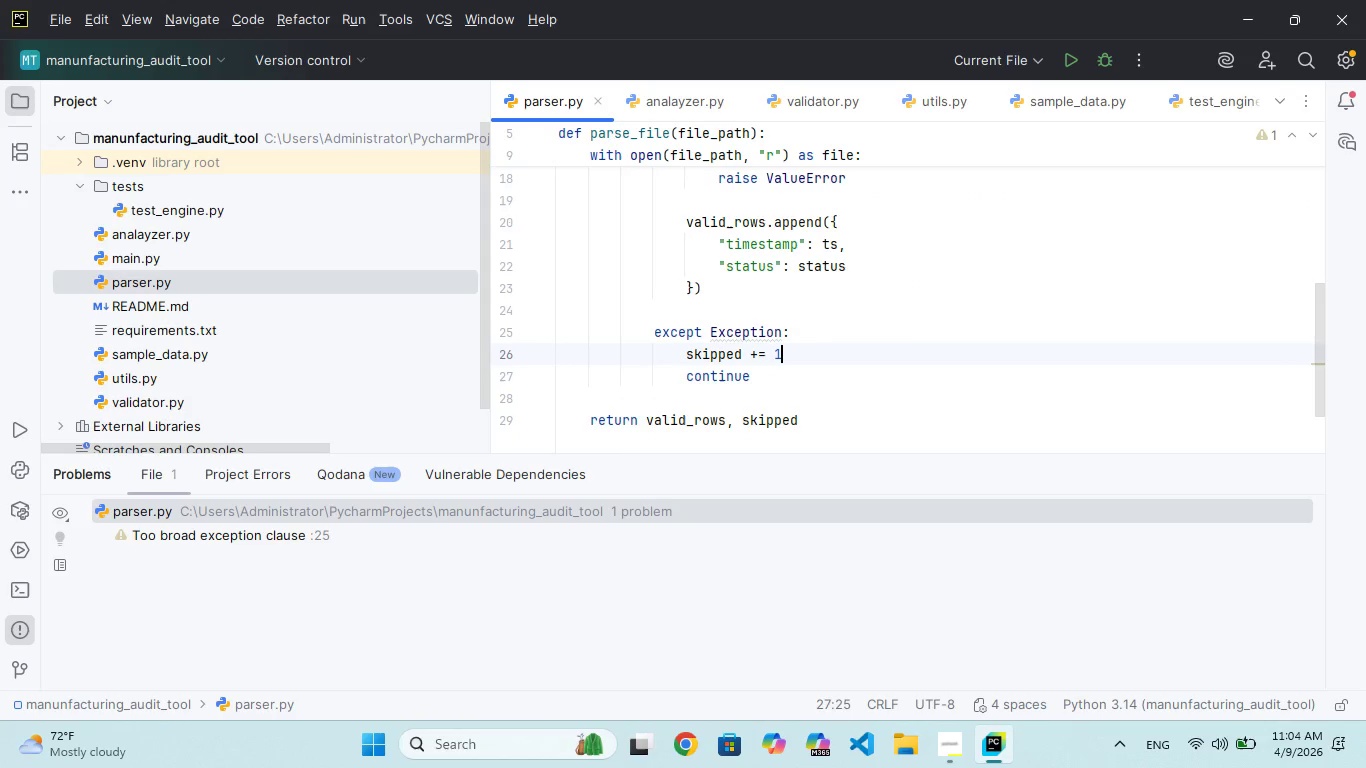 
key(ArrowUp)
 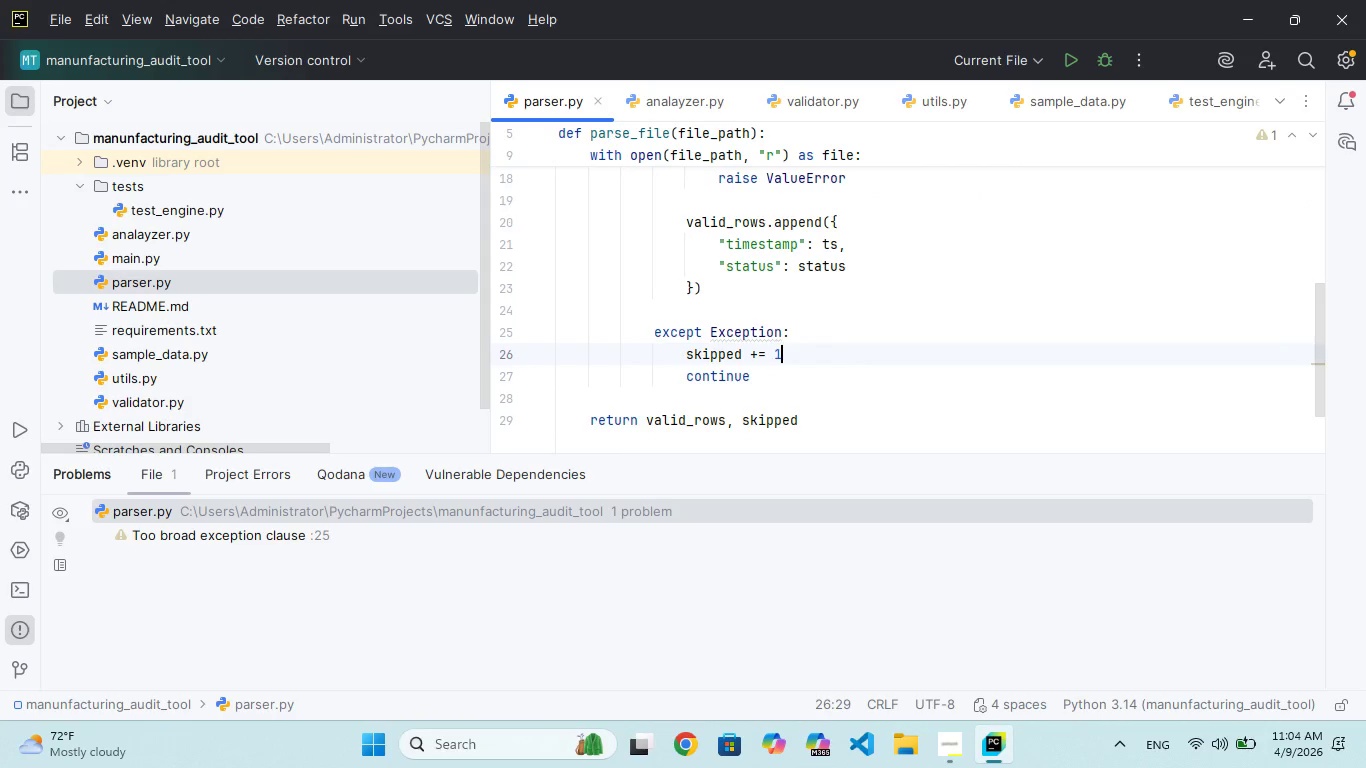 
key(ArrowUp)
 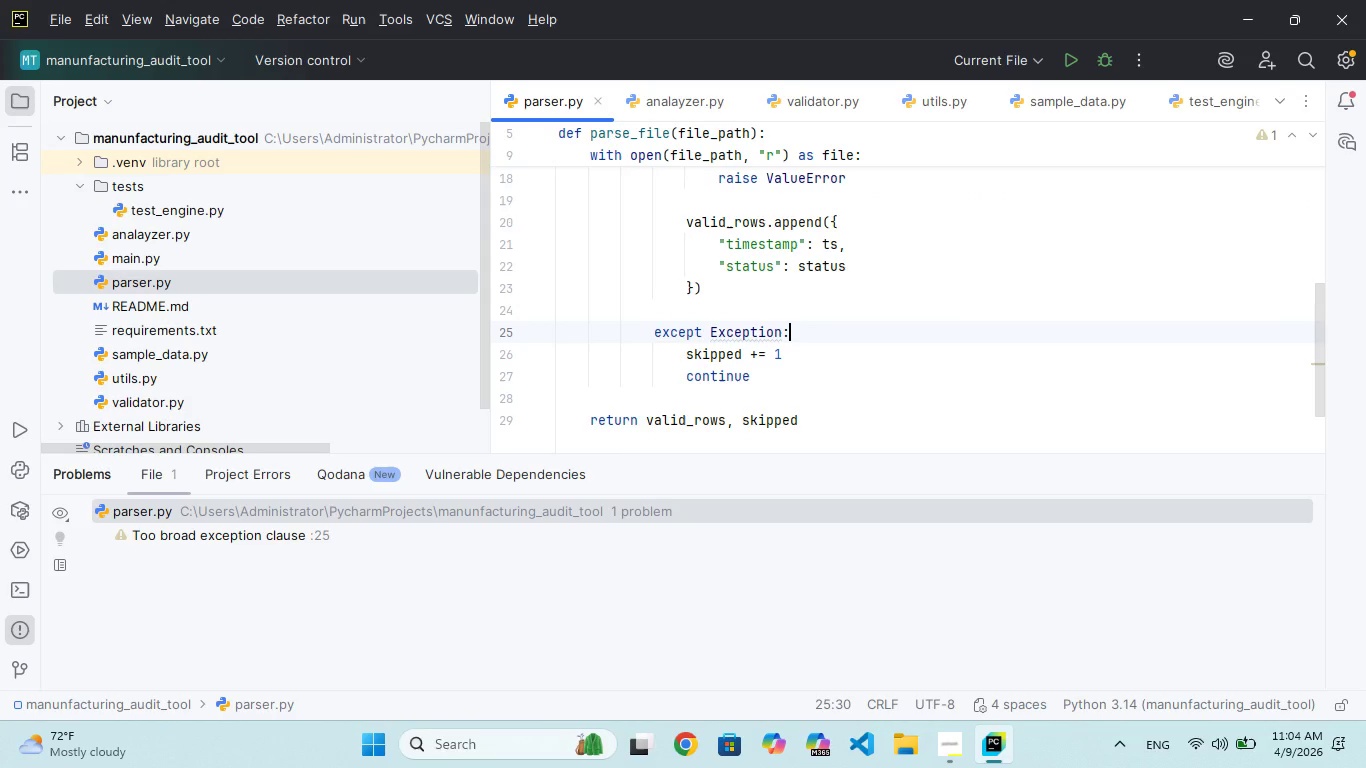 
wait(10.24)
 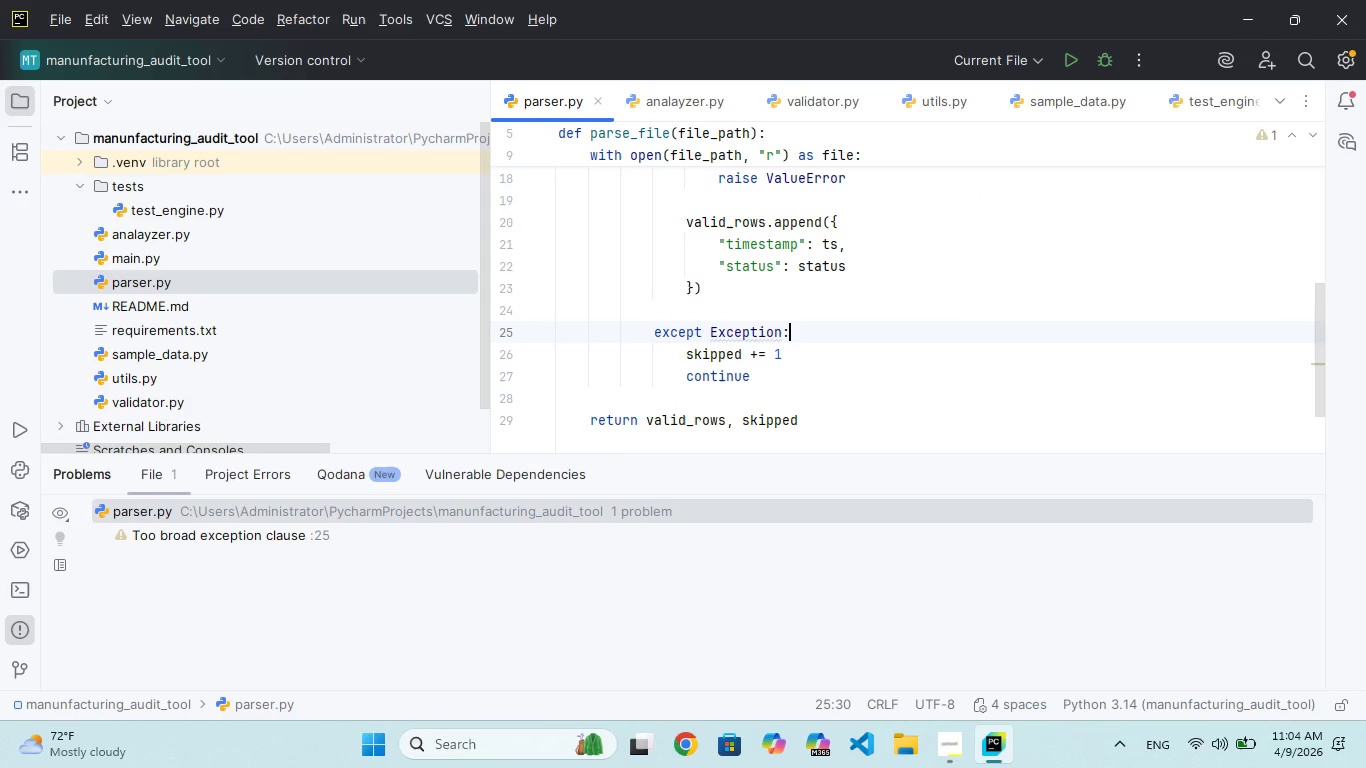 
key(ArrowLeft)
 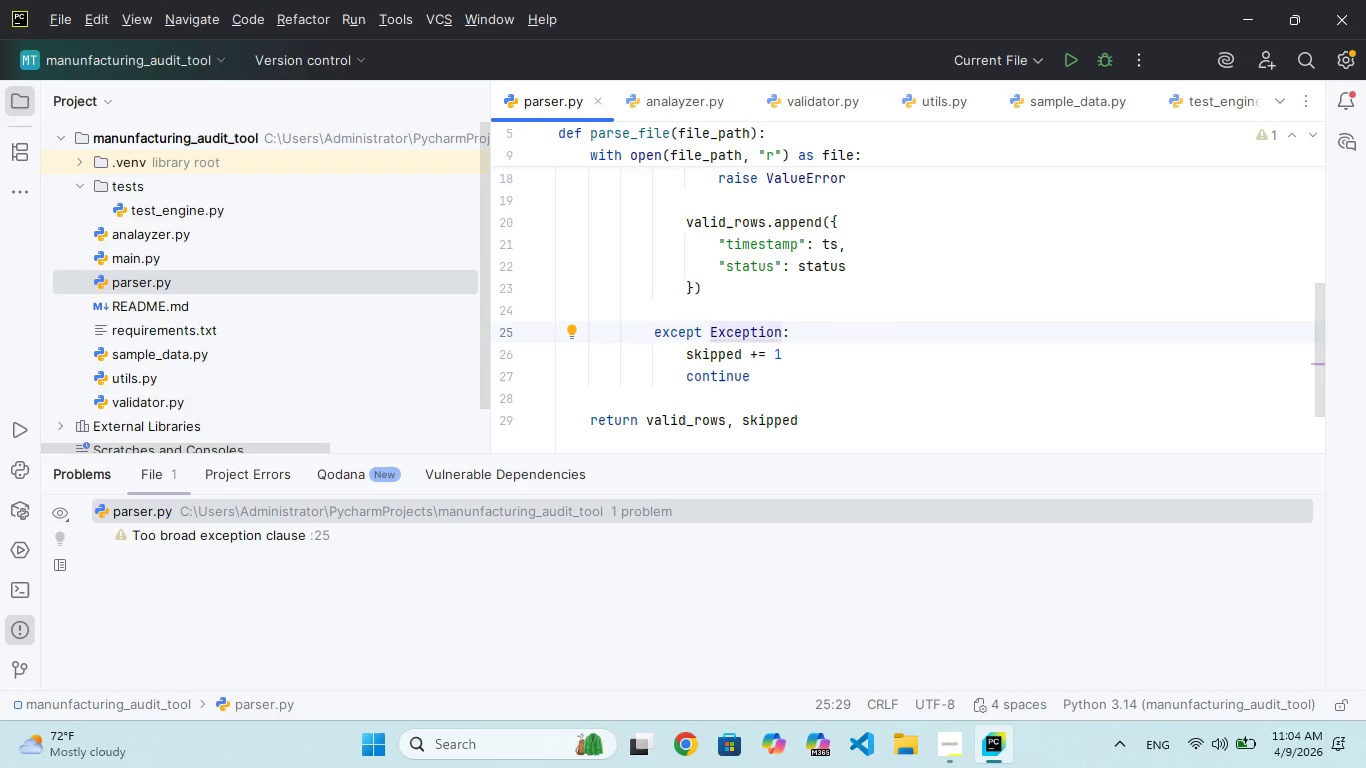 
wait(5.66)
 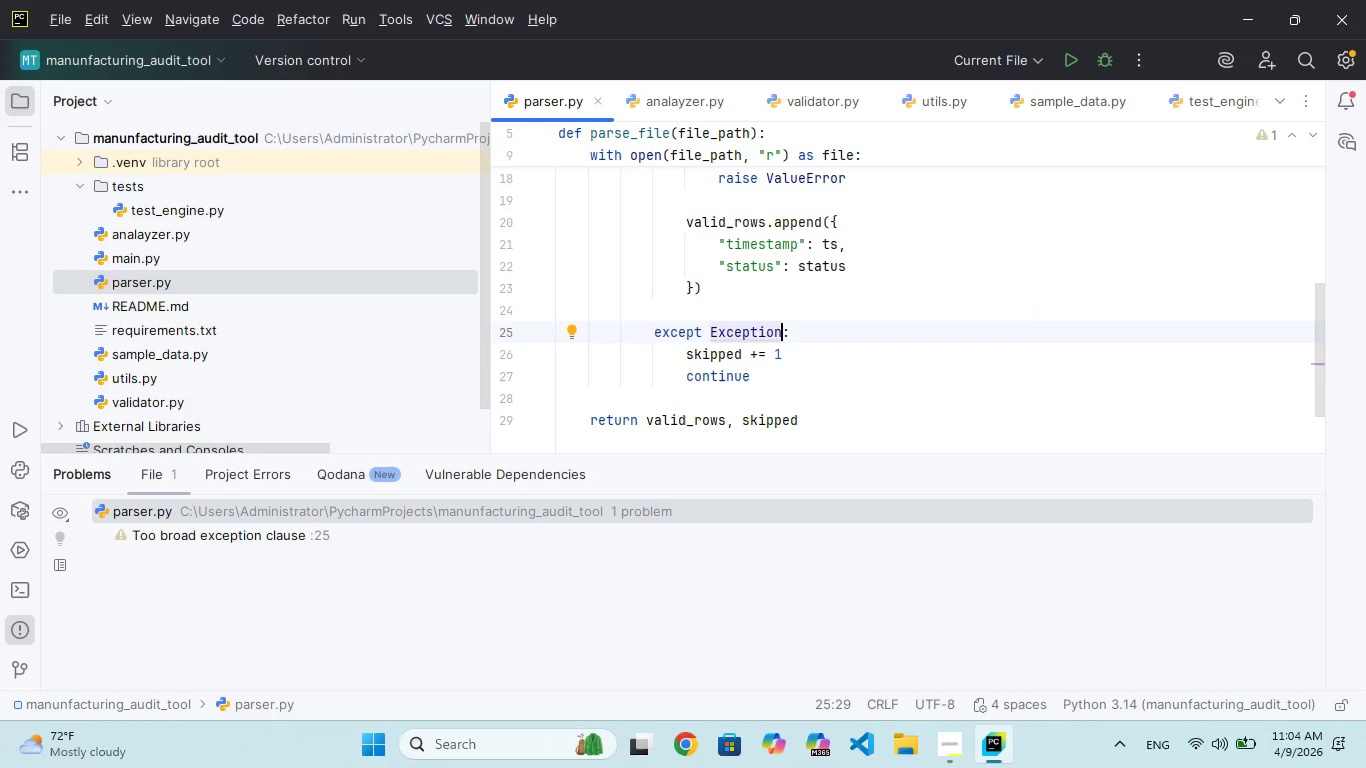 
key(ArrowDown)
 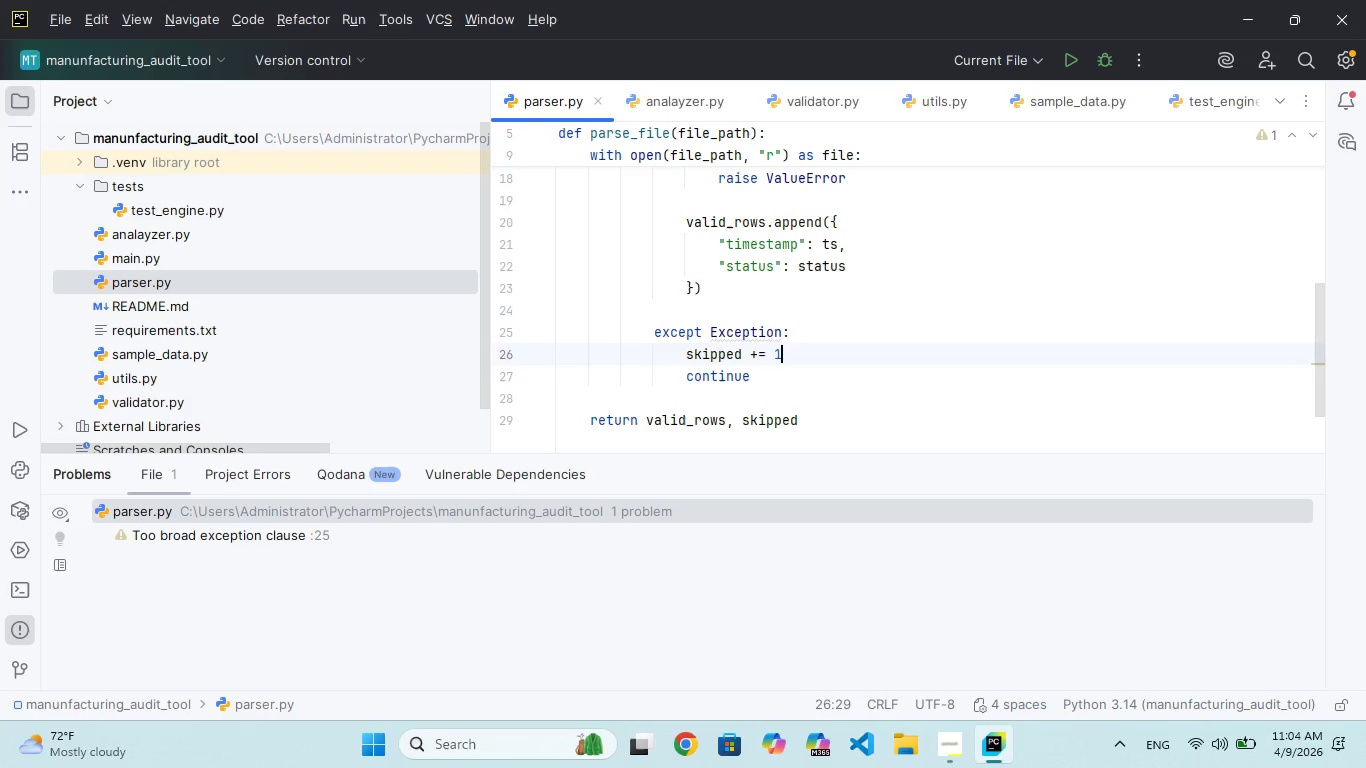 
key(ArrowDown)
 